 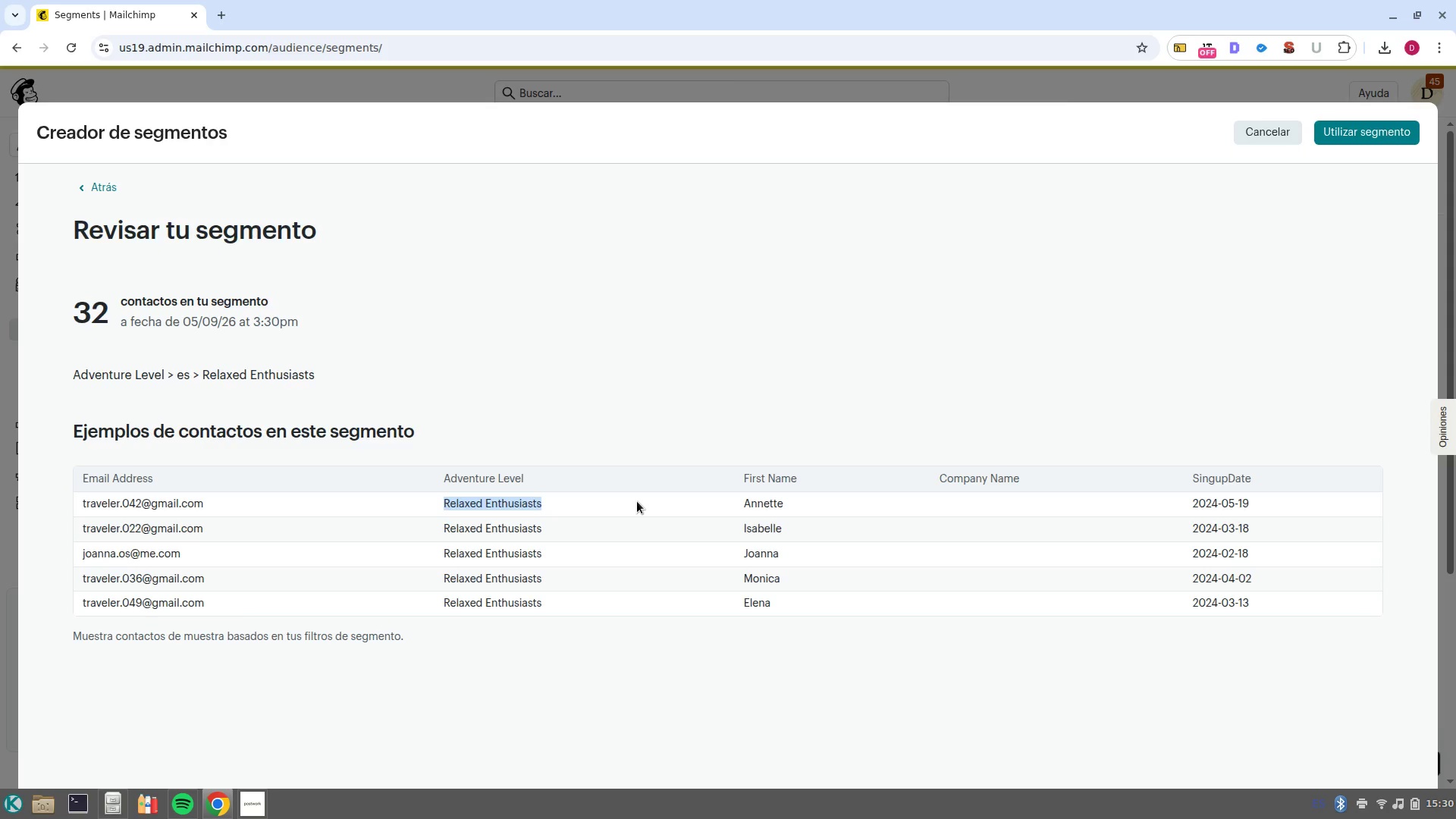 
key(Control+C)
 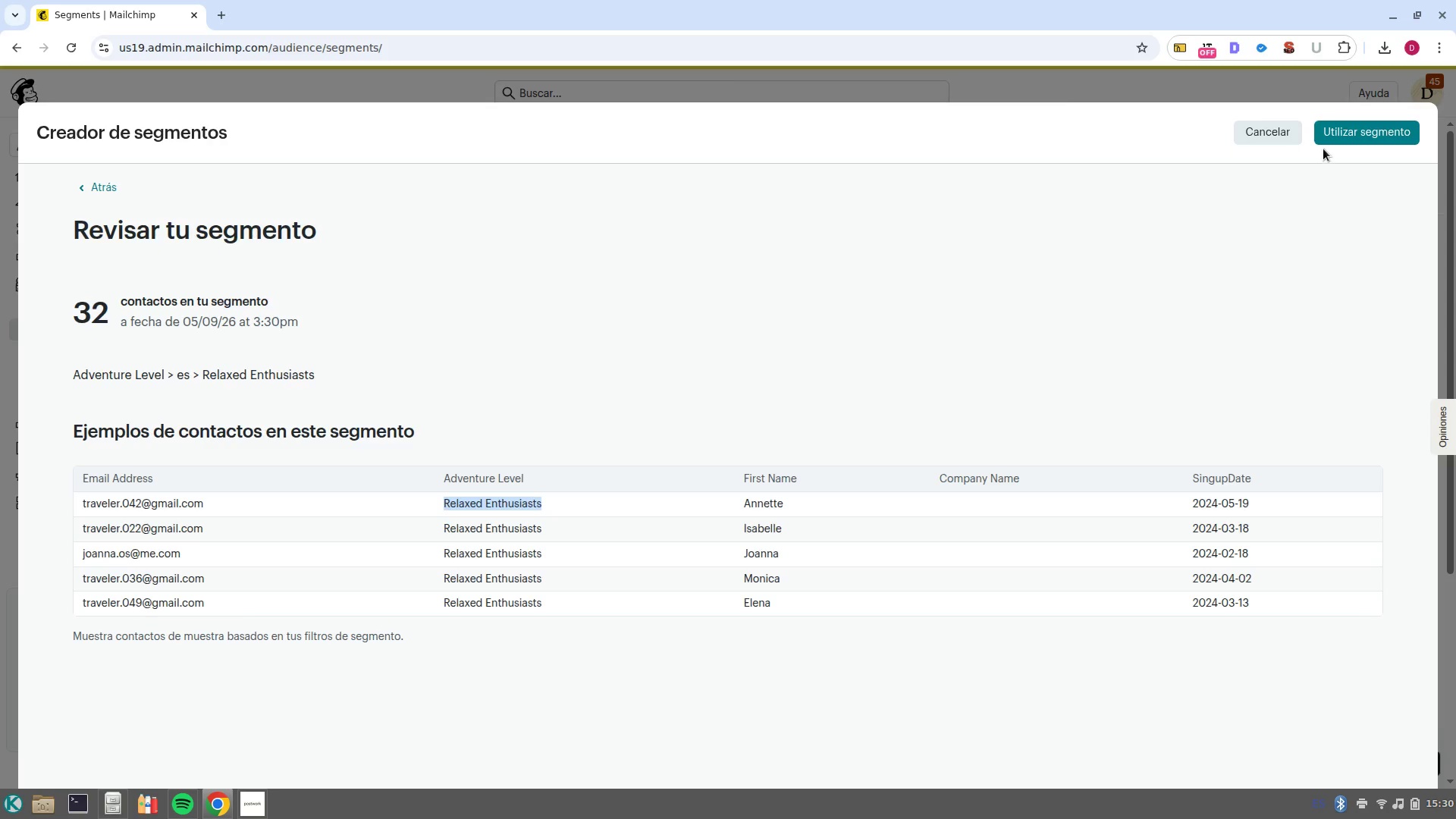 
left_click([1338, 140])
 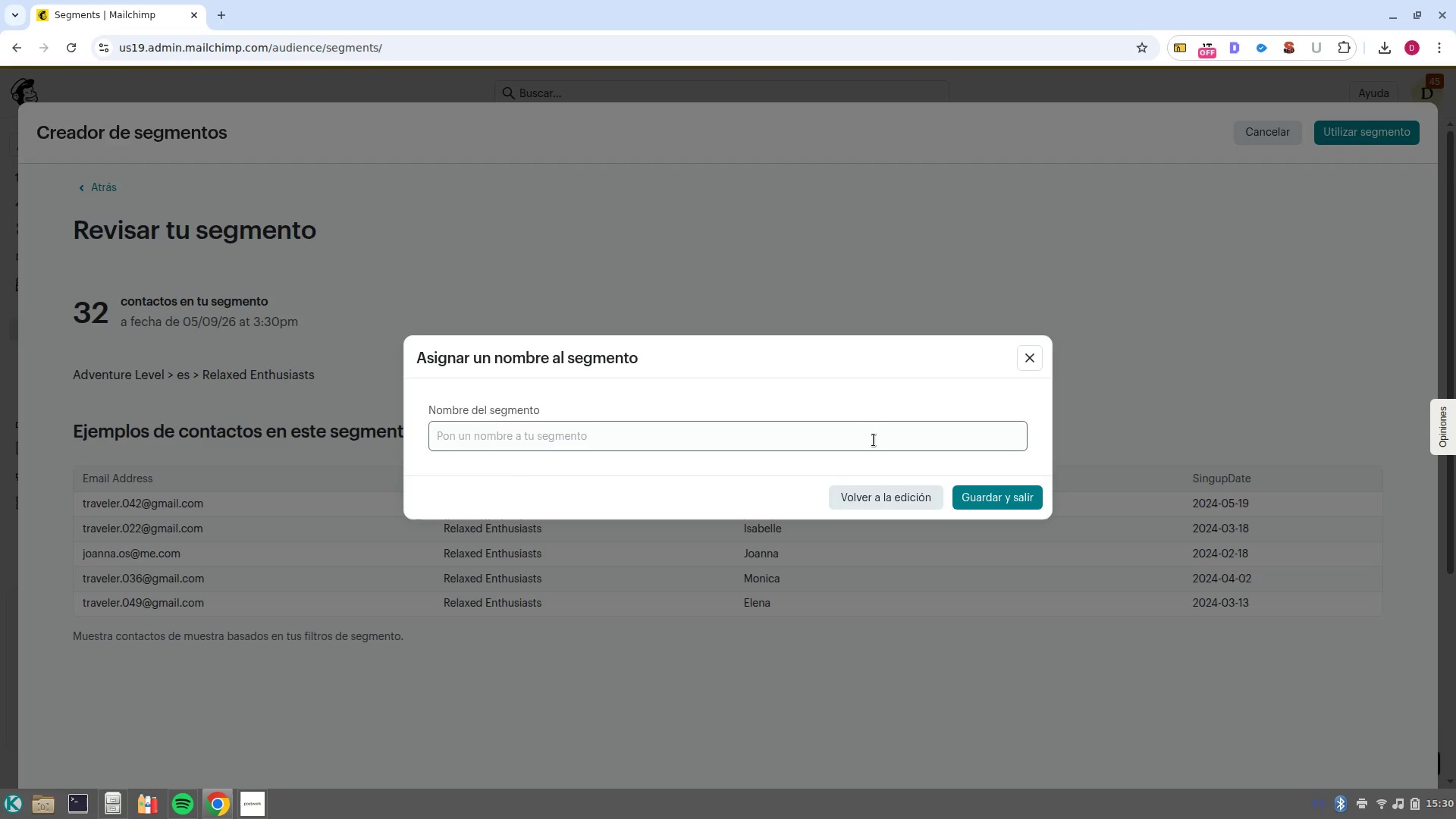 
left_click([874, 439])
 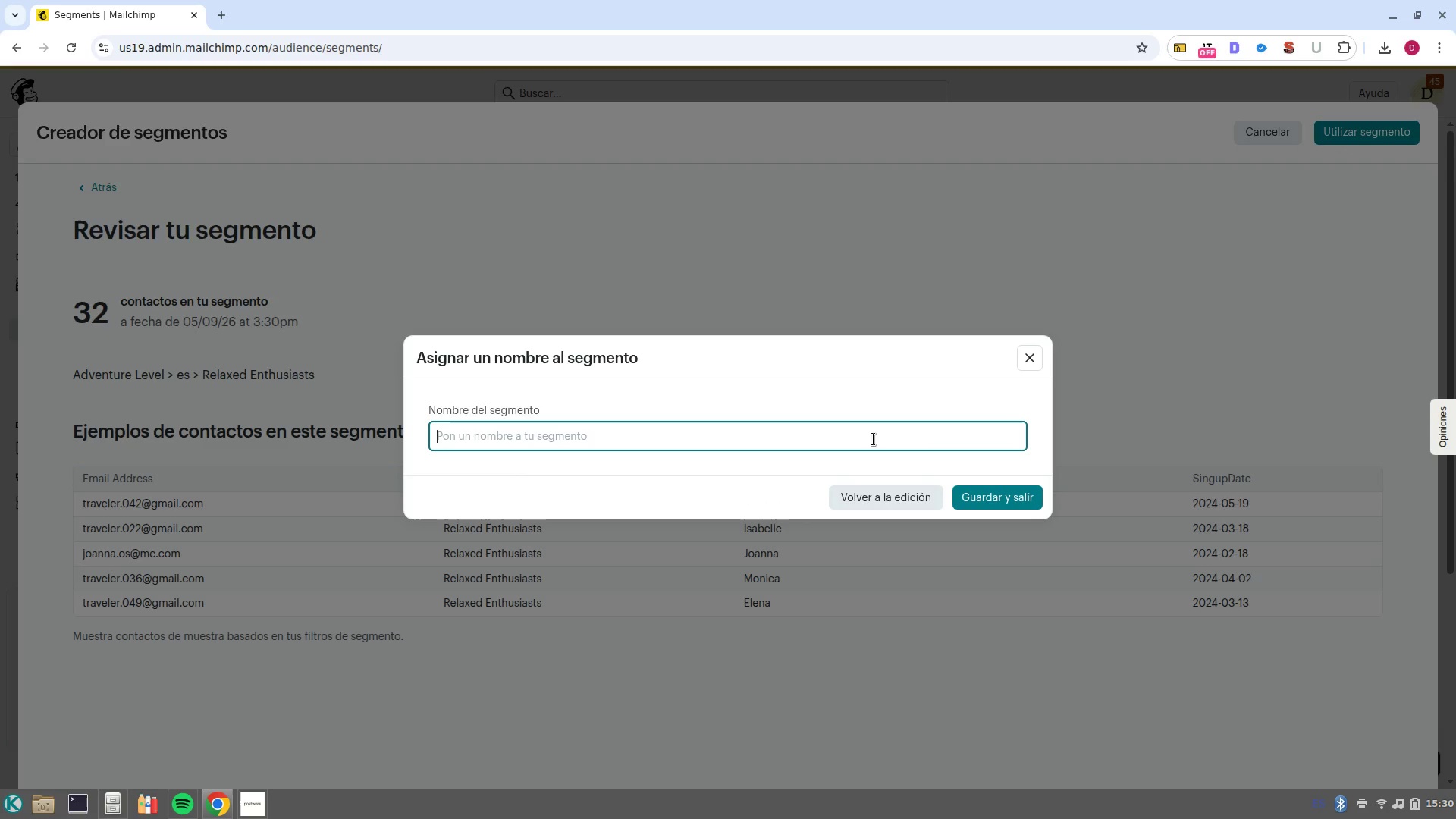 
key(Control+V)
 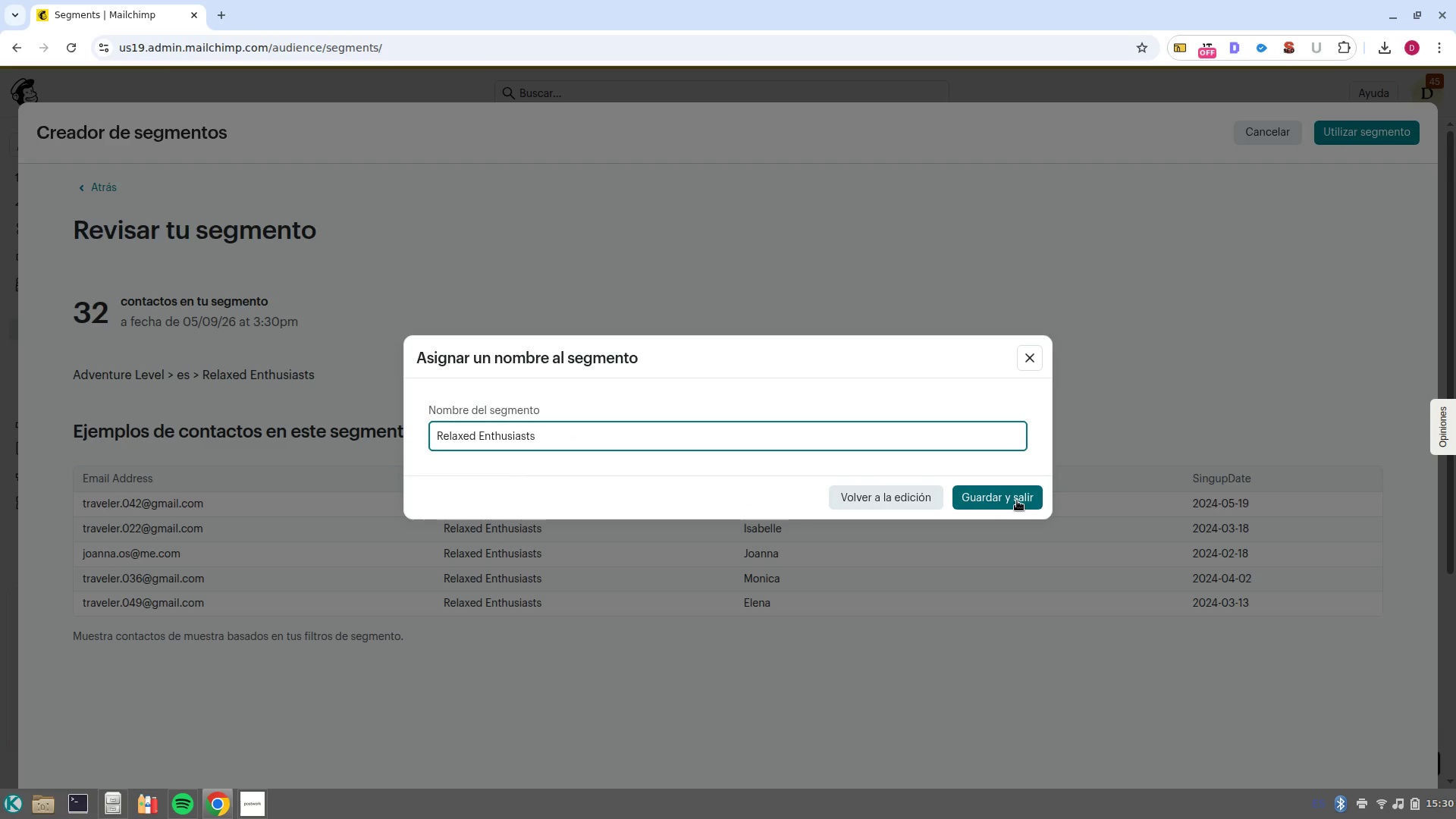 
left_click([1017, 500])
 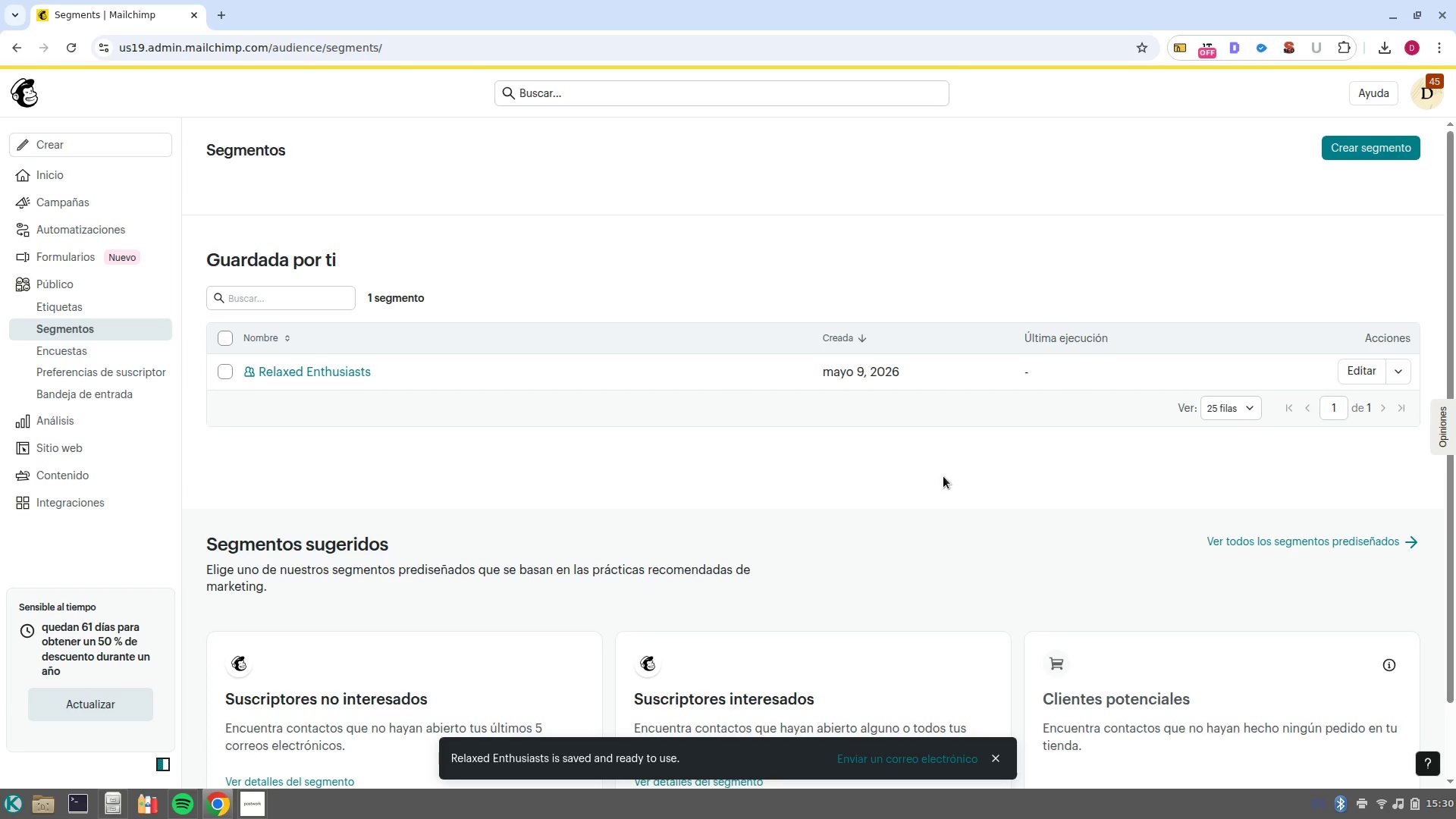 
wait(8.85)
 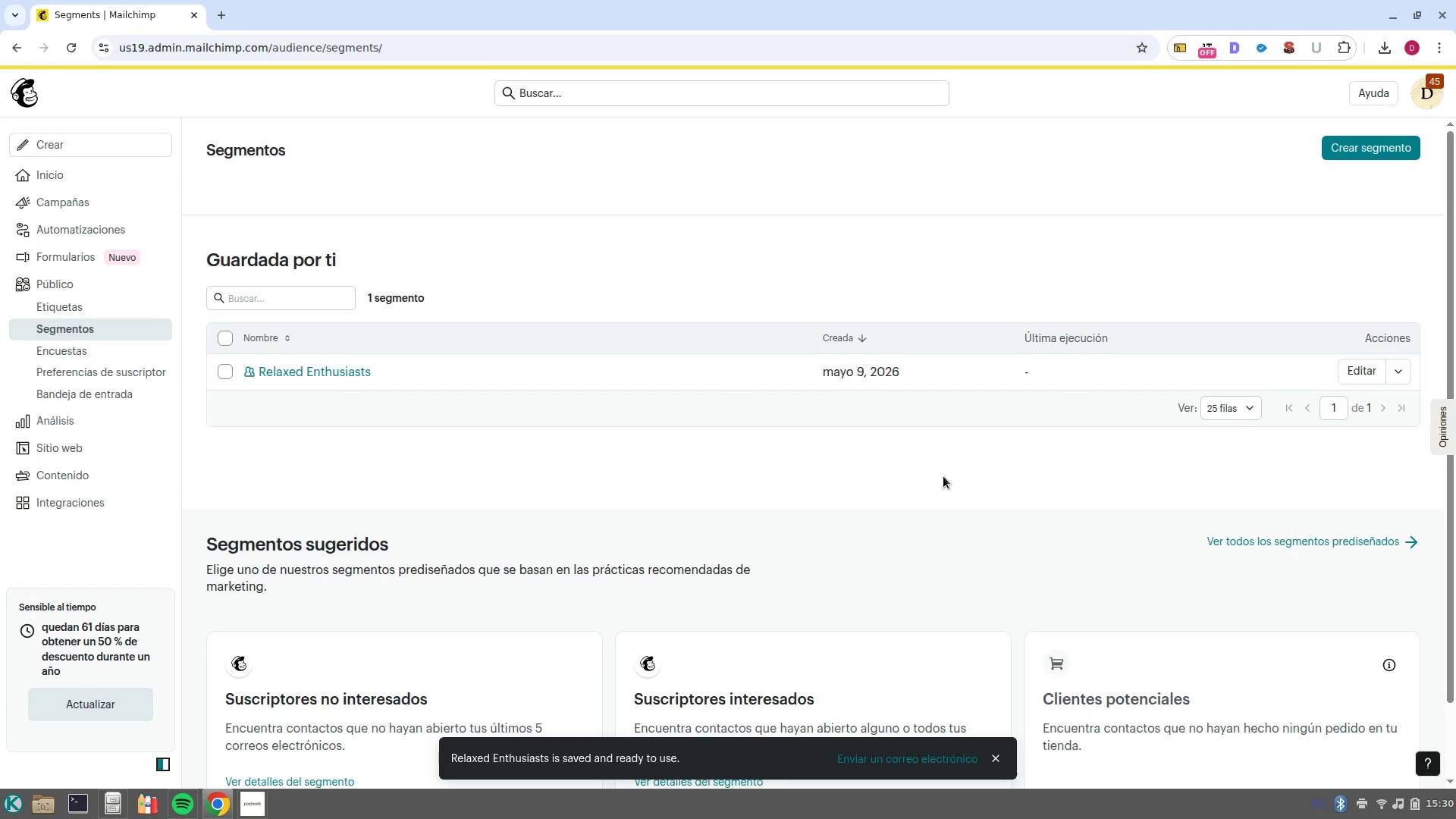 
left_click([102, 293])
 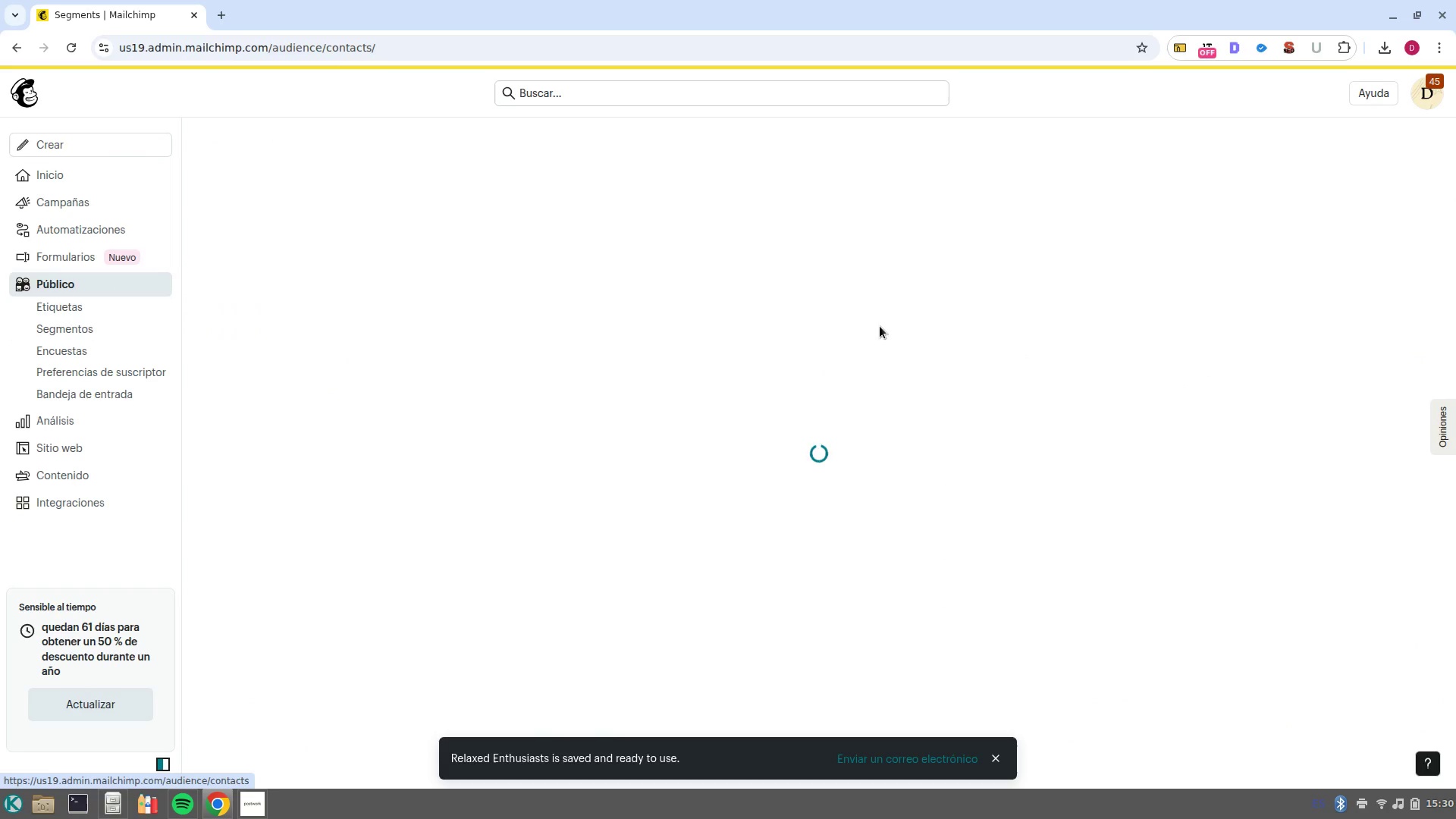 
mouse_move([1044, 517])
 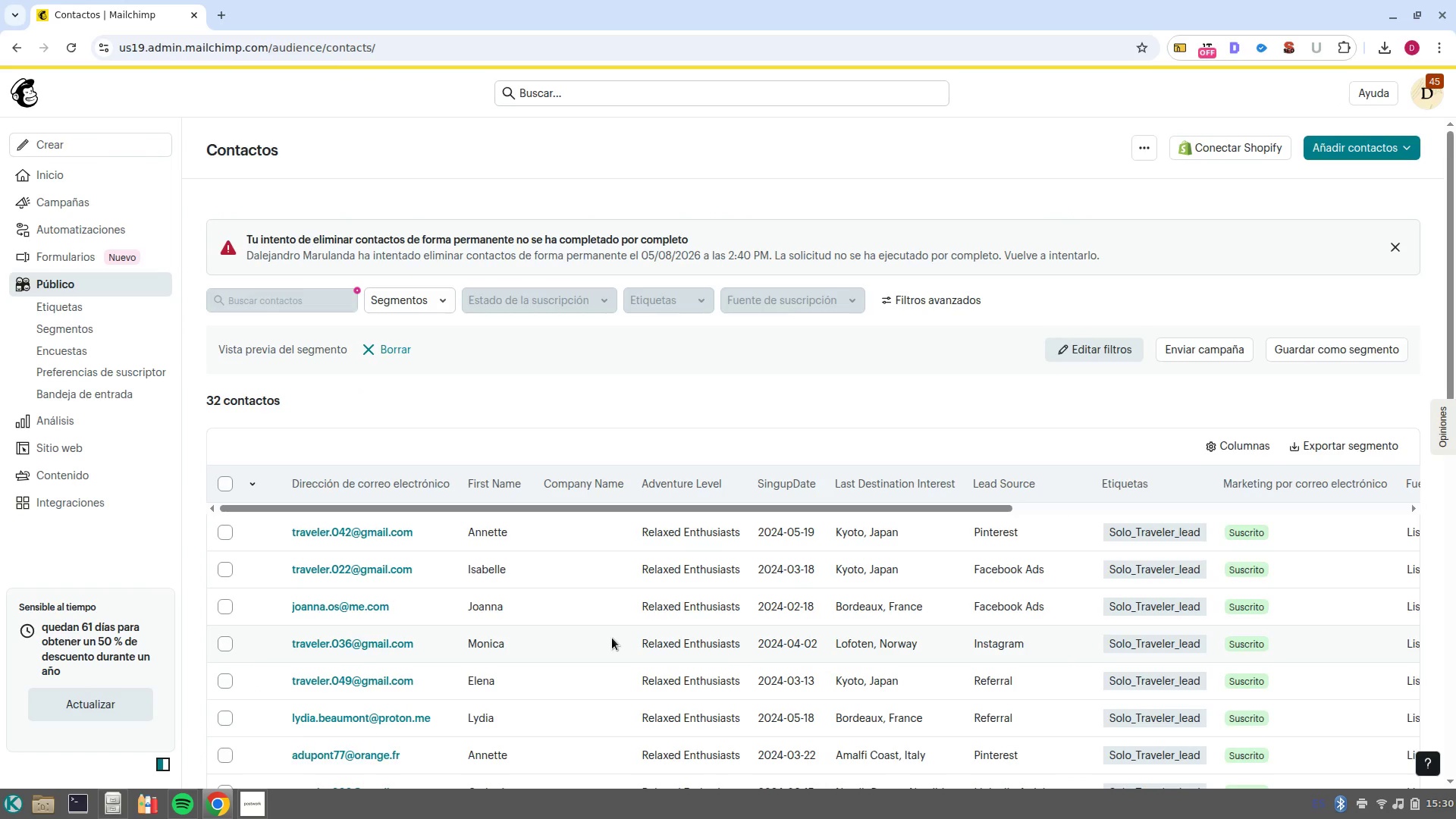 
scroll: coordinate [612, 638], scroll_direction: down, amount: 3.0
 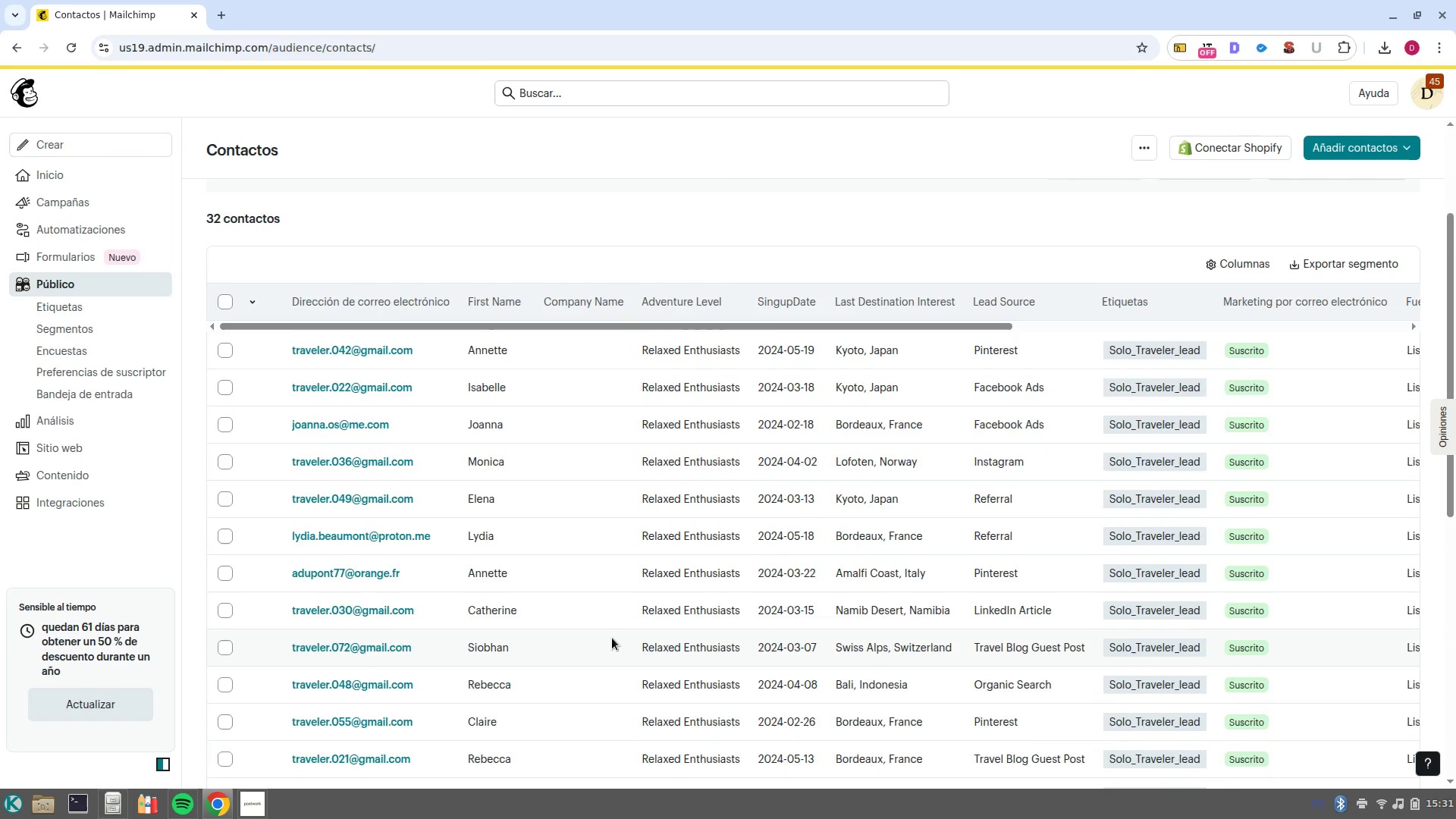 
scroll: coordinate [612, 638], scroll_direction: up, amount: 7.0
 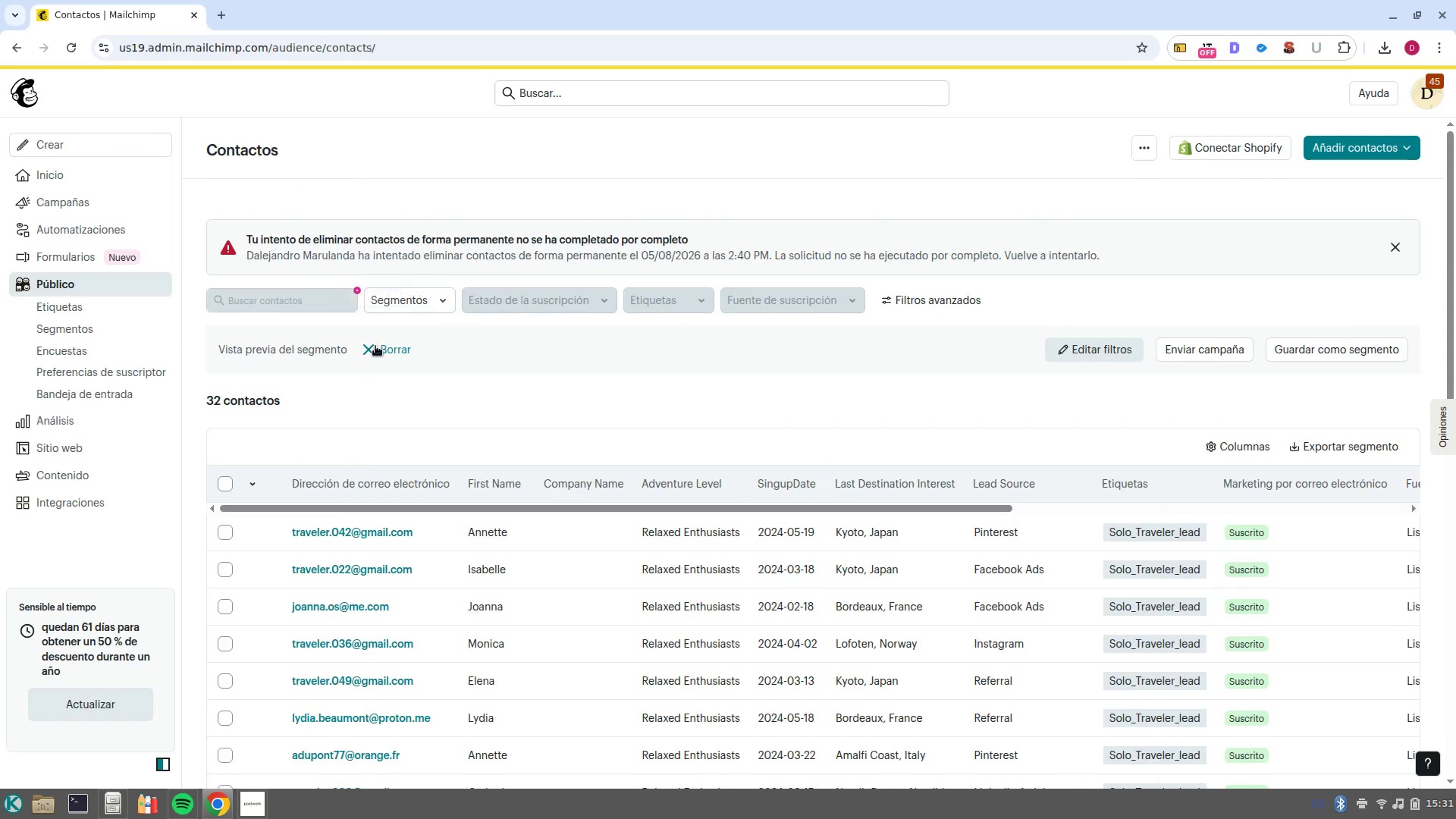 
left_click([375, 346])
 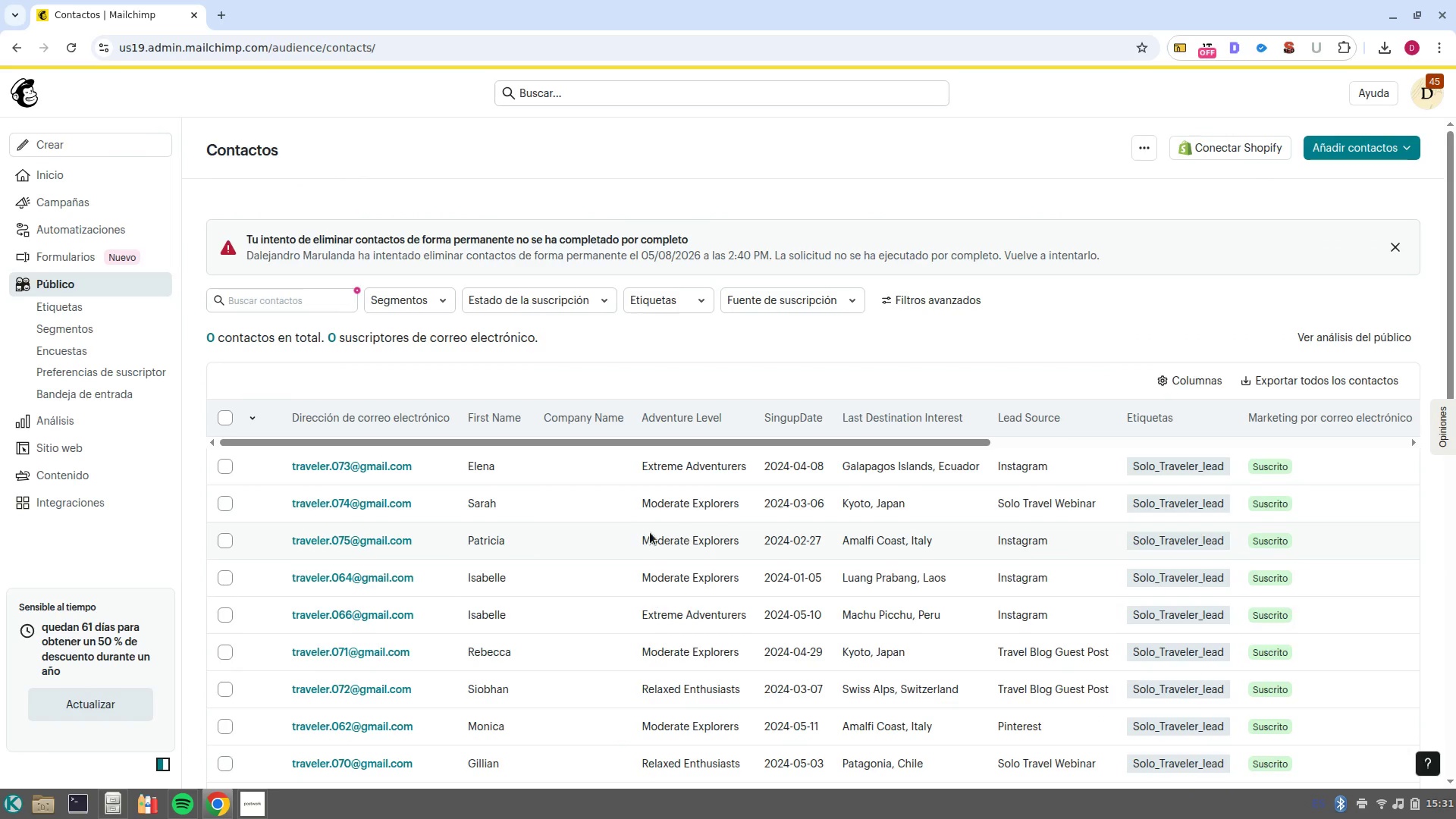 
left_click_drag(start_coordinate=[637, 506], to_coordinate=[742, 504])
 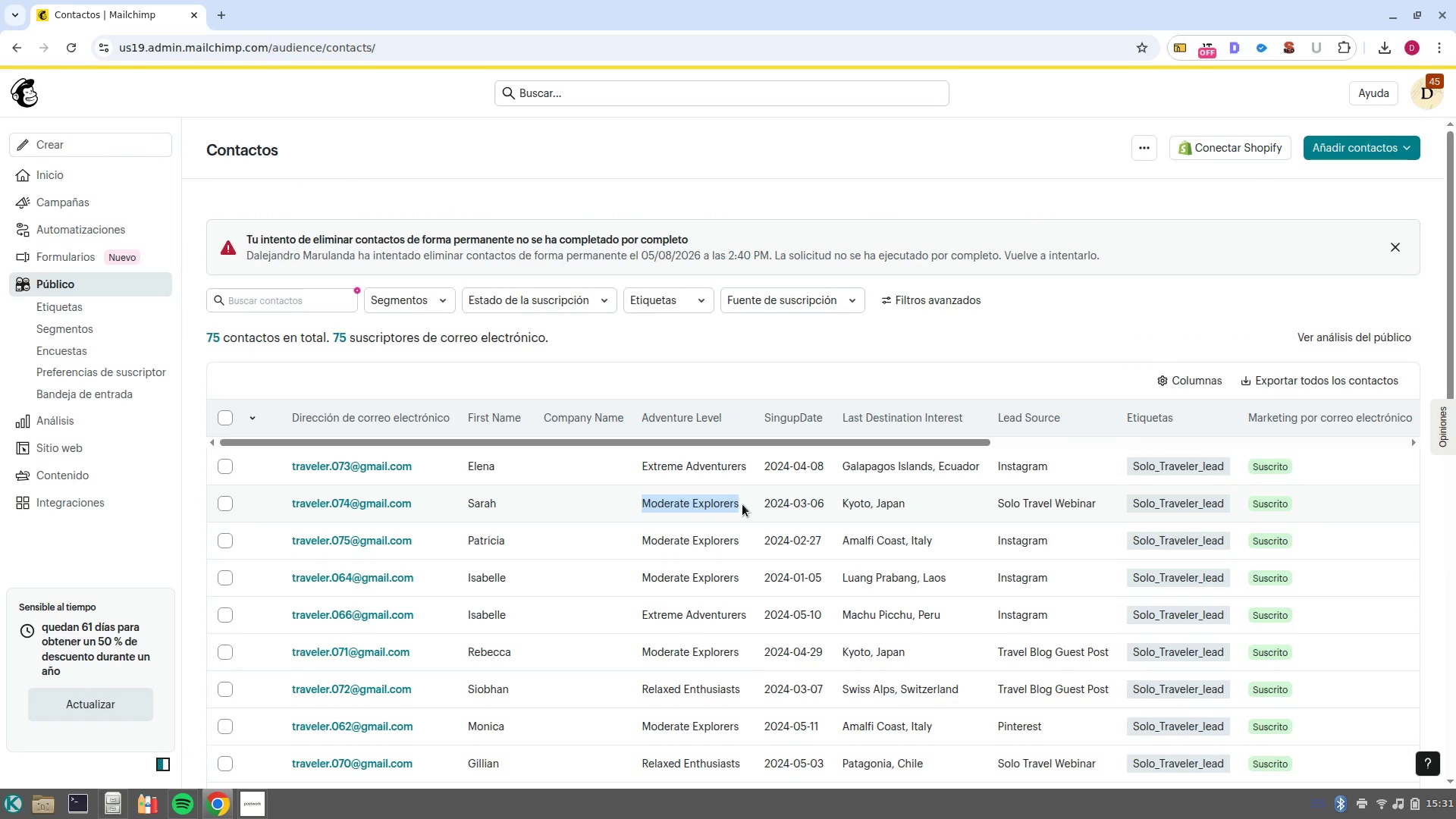 
key(Control+C)
 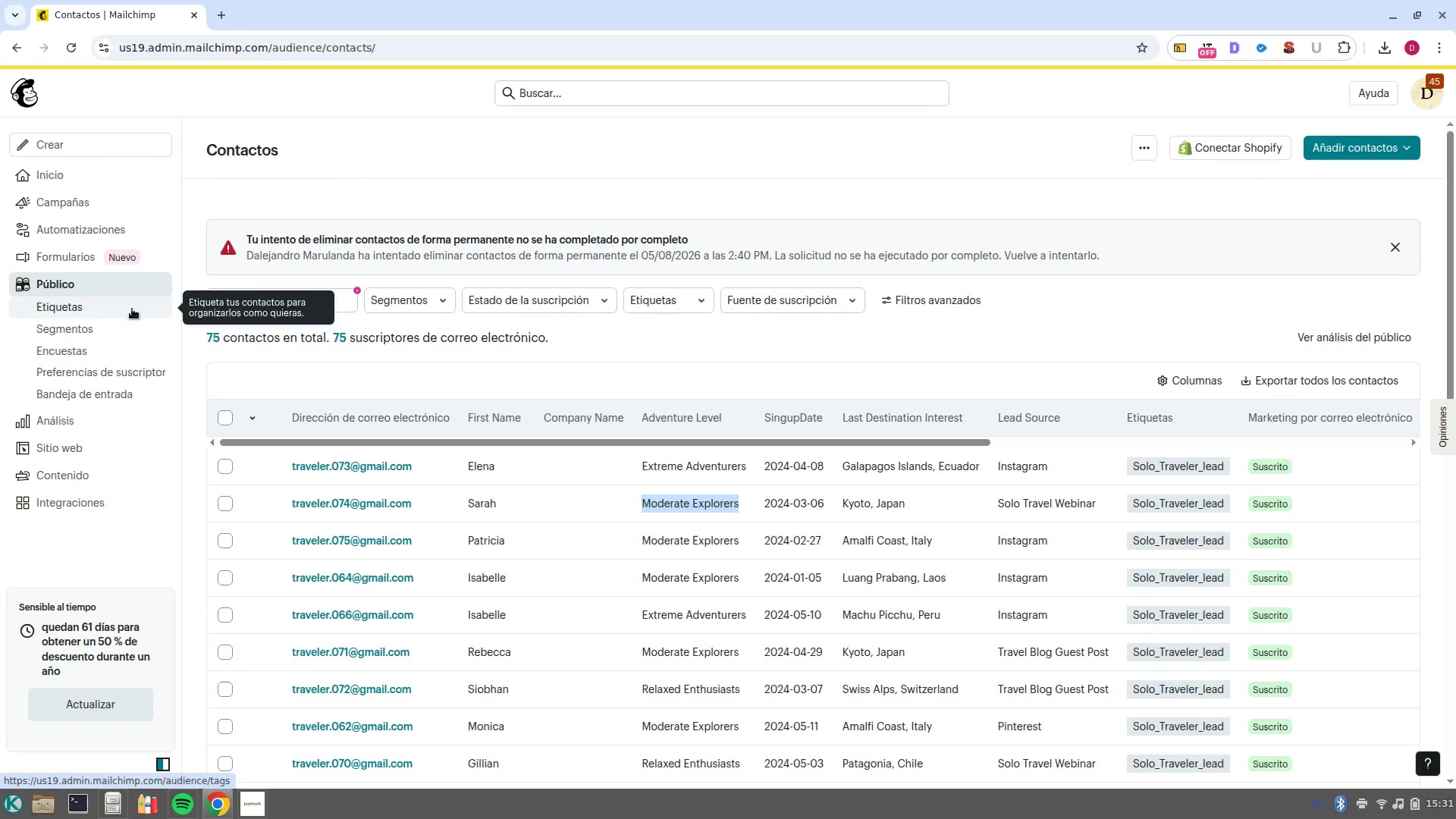 
key(CapsLock)
 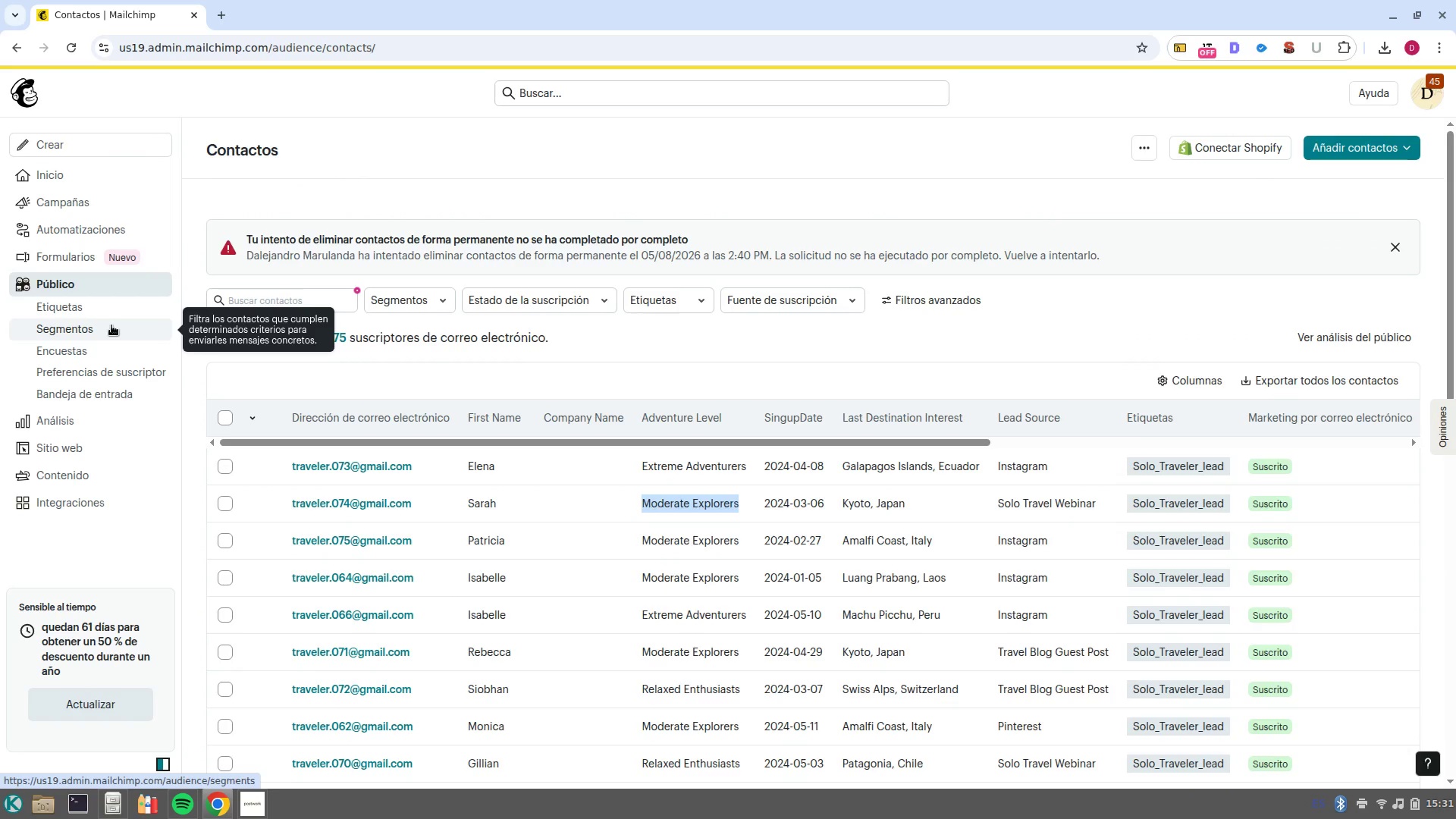 
key(CapsLock)
 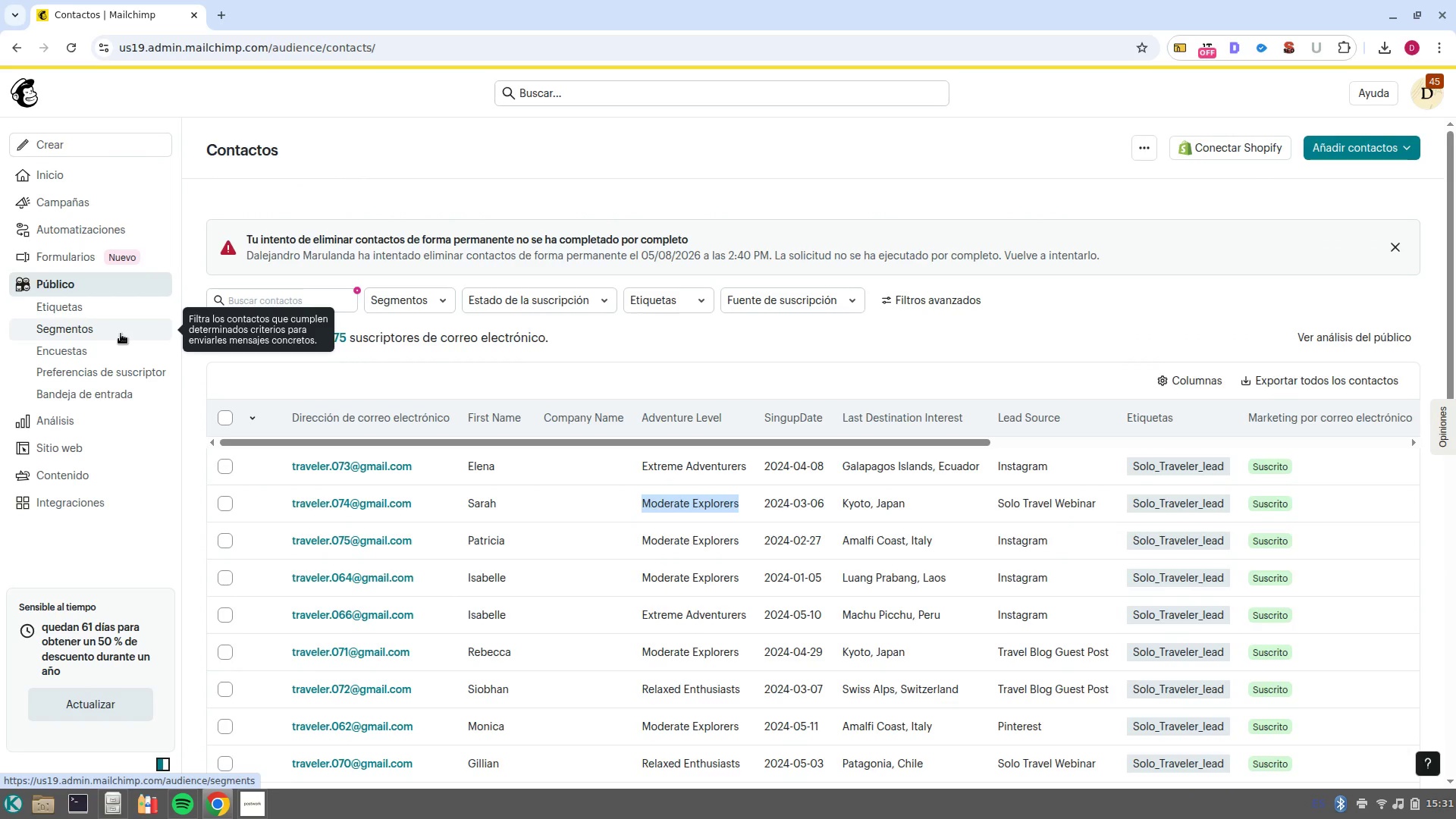 
left_click([121, 334])
 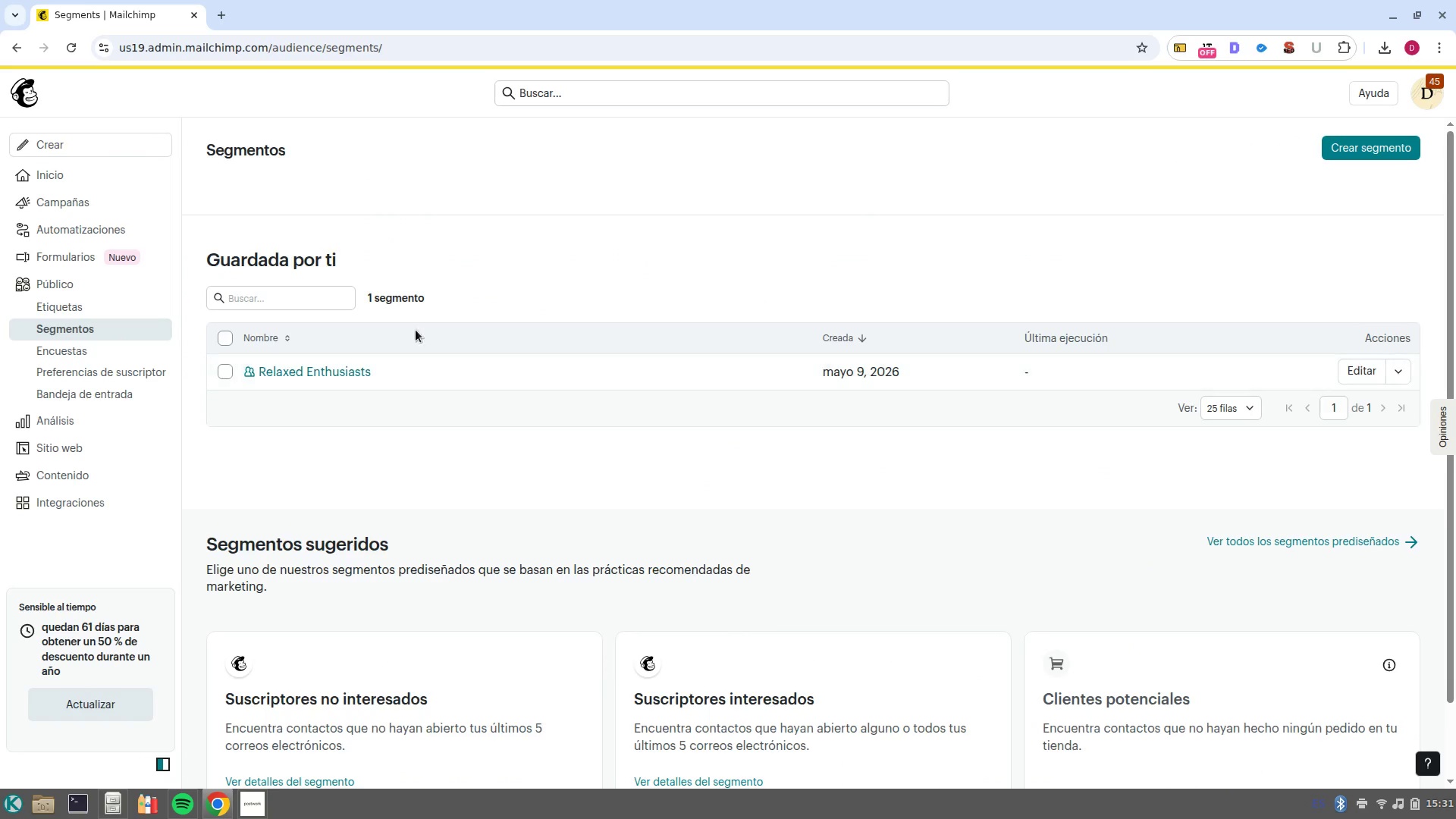 
left_click([1358, 152])
 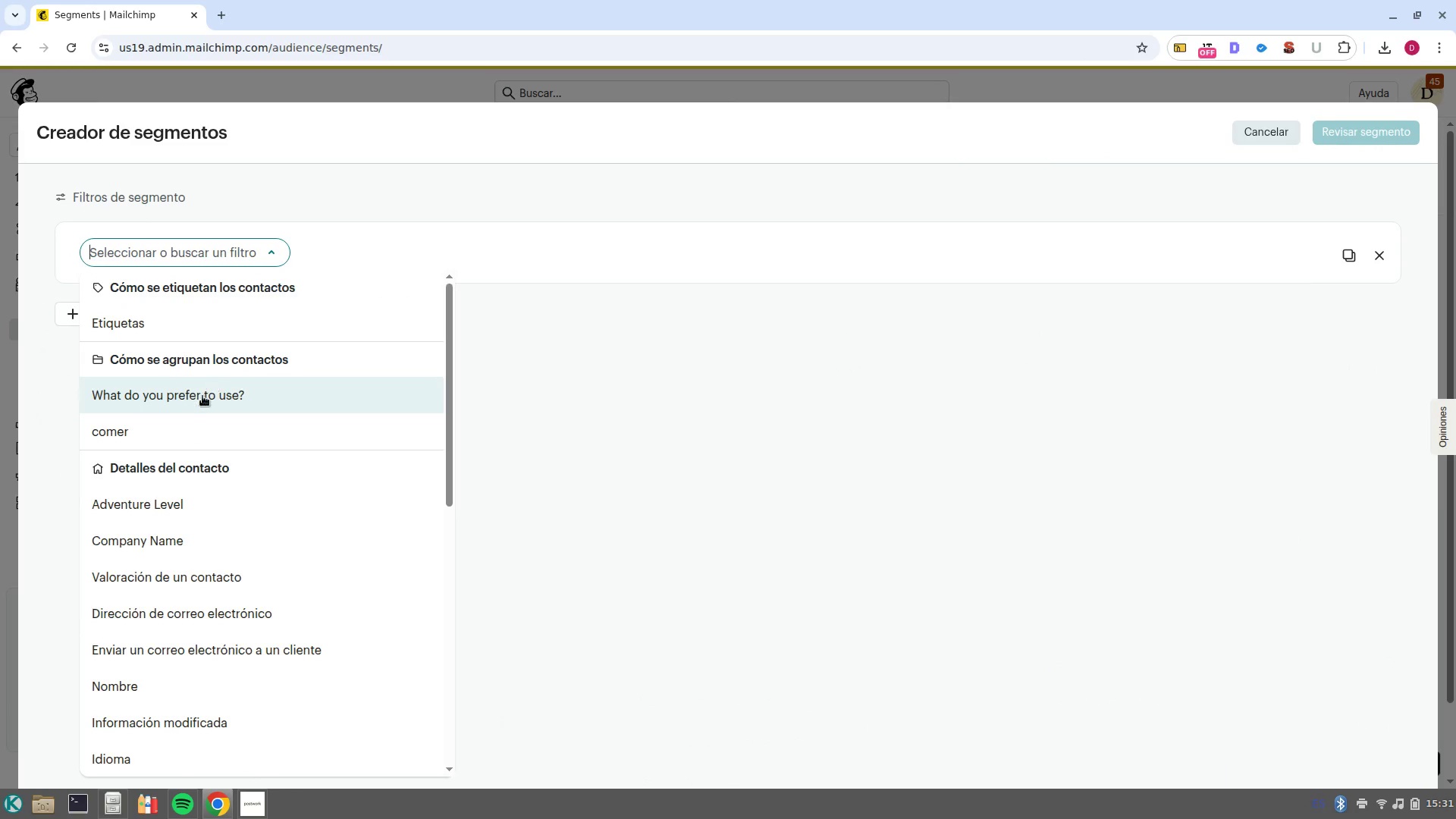 
left_click([202, 500])
 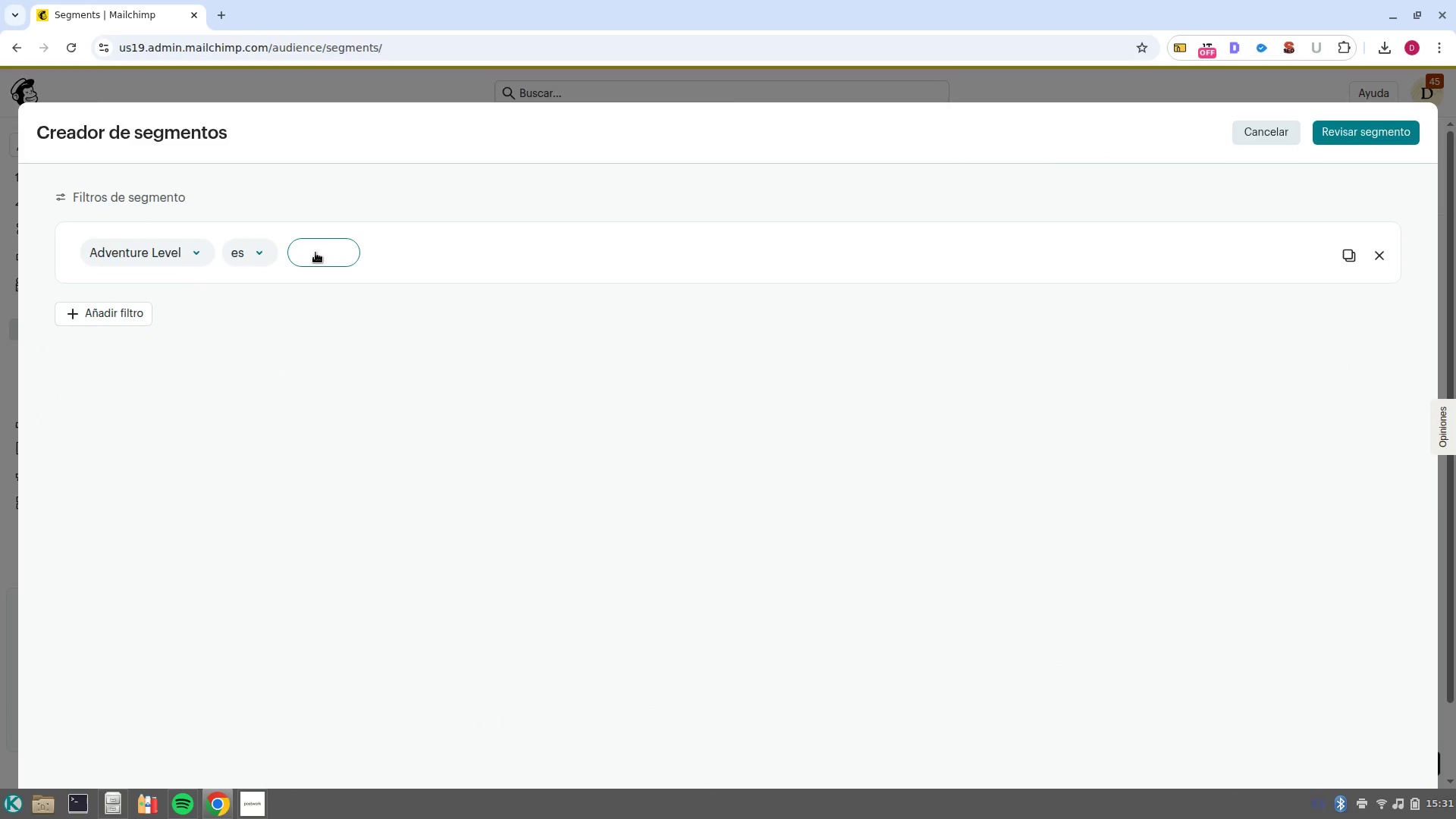 
left_click([345, 252])
 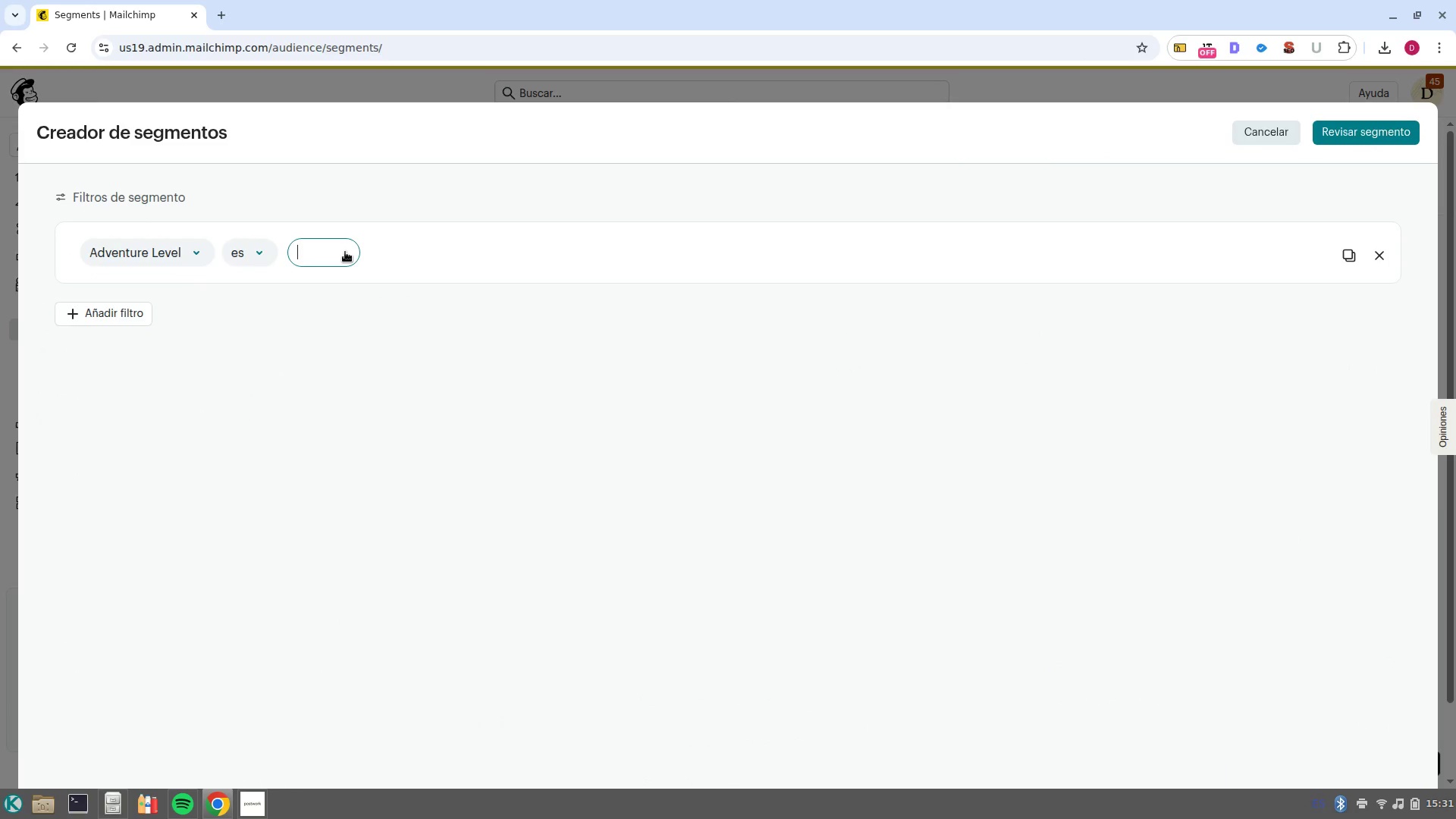 
hold_key(key=ControlLeft, duration=0.35)
 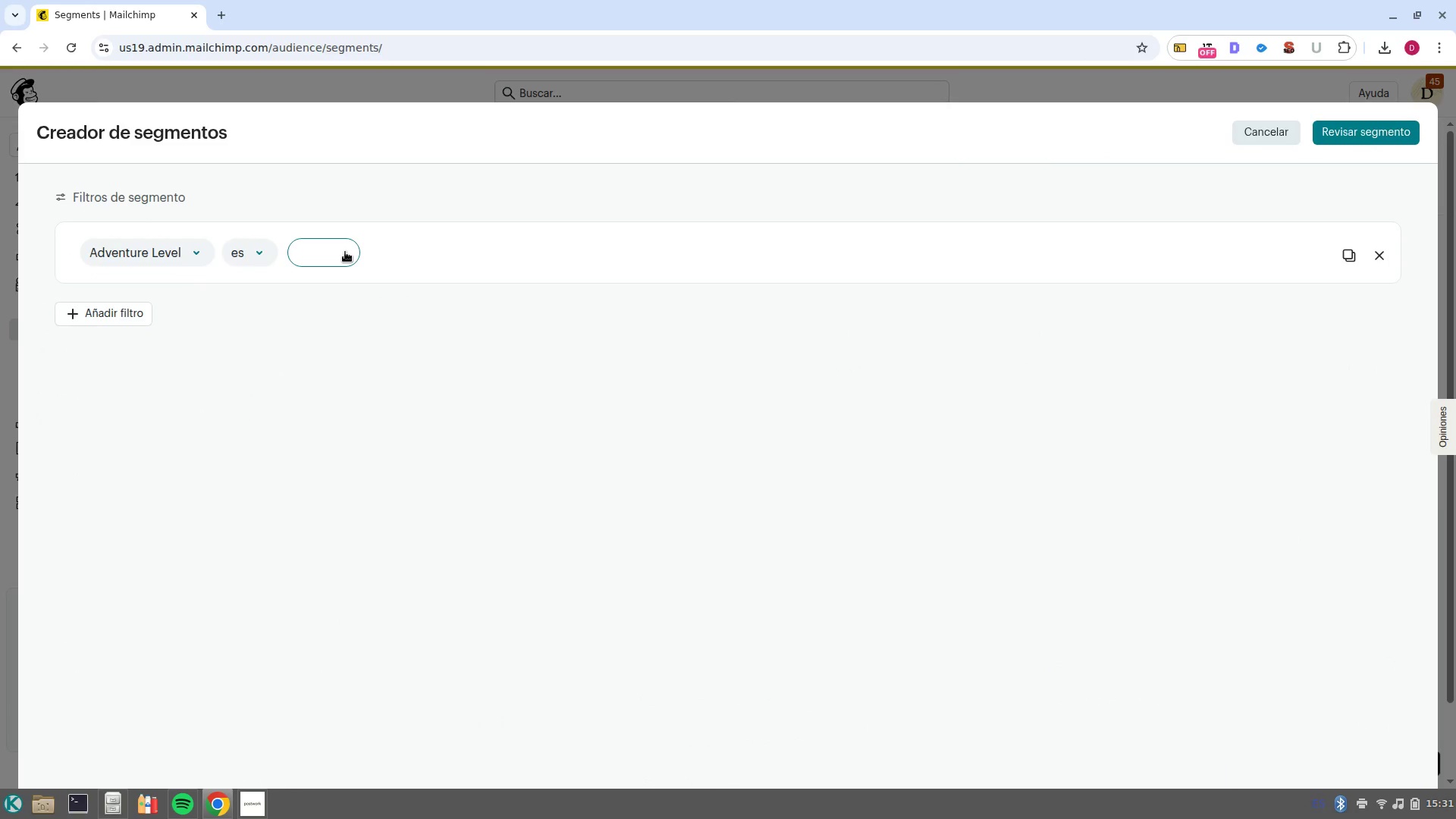 
key(Control+V)
 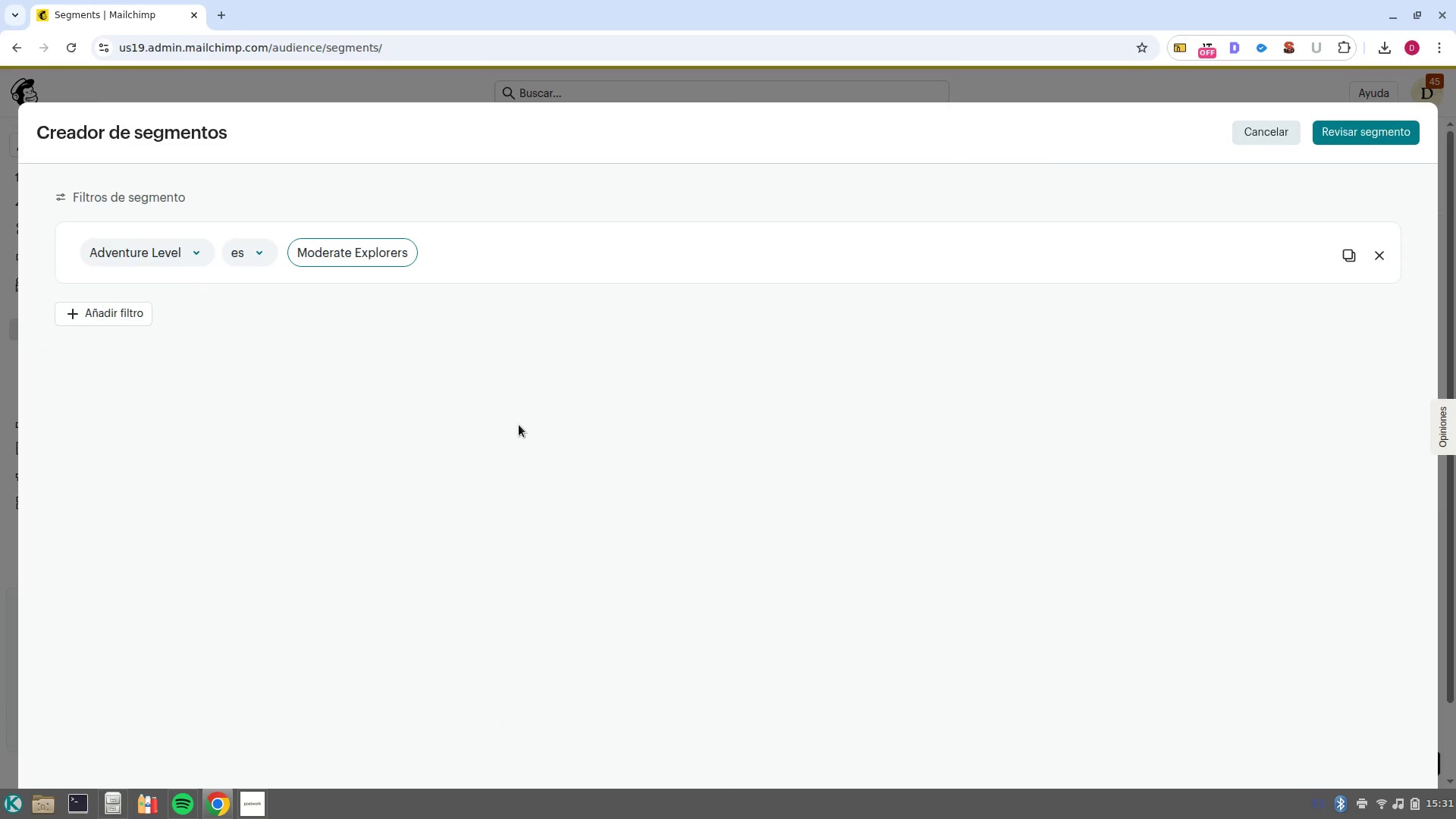 
left_click([1375, 136])
 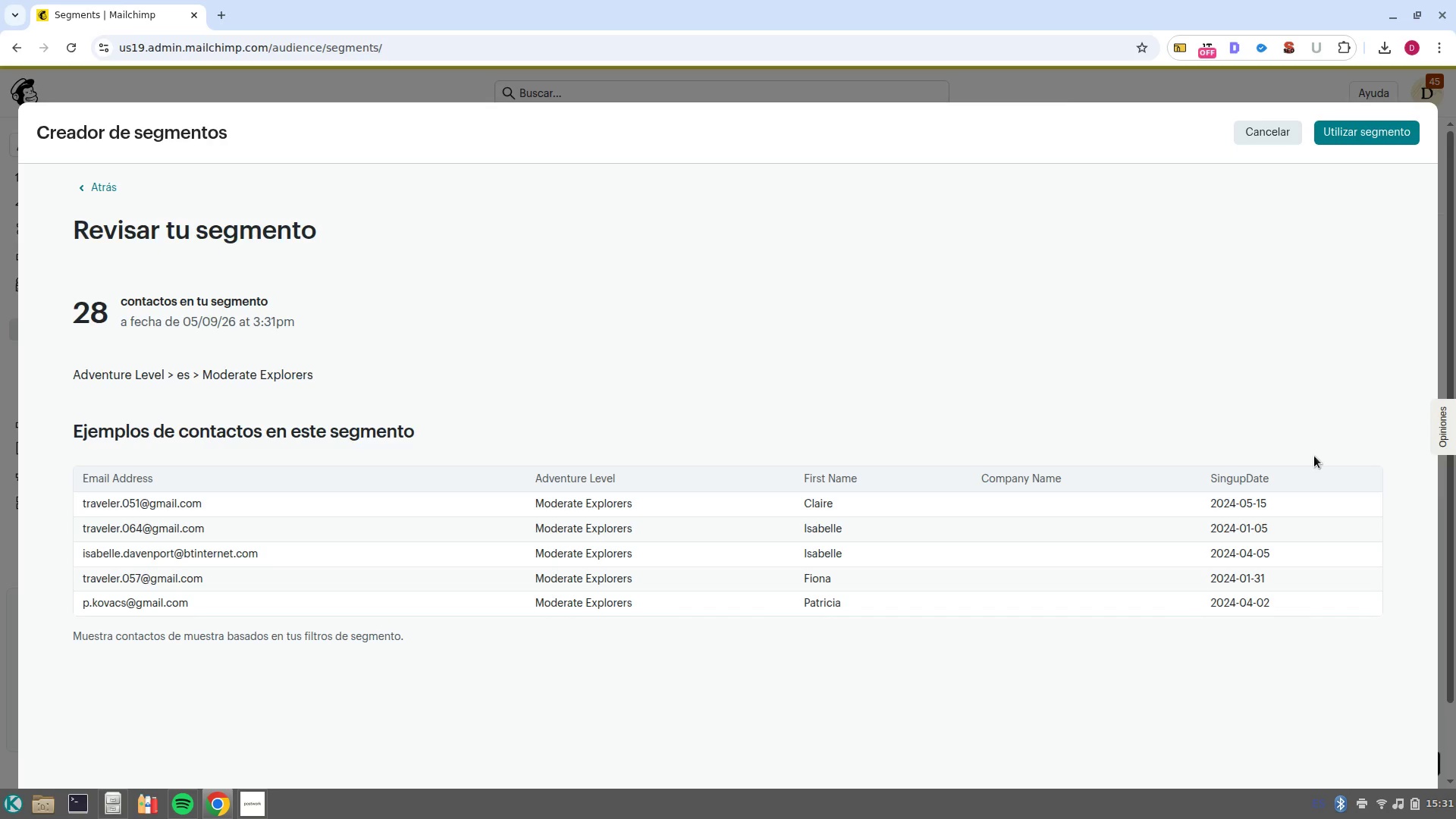 
left_click([1367, 135])
 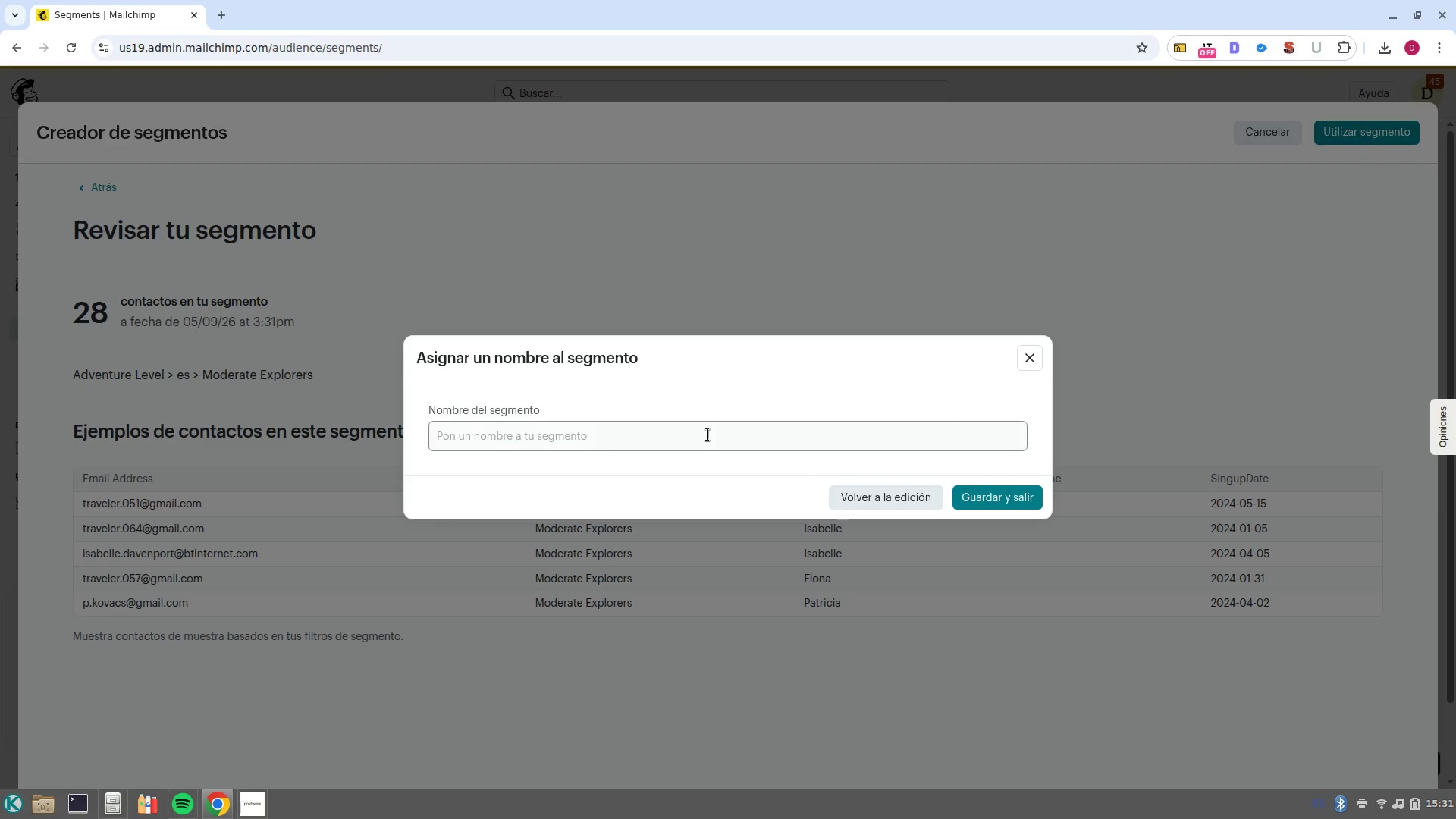 
left_click([716, 437])
 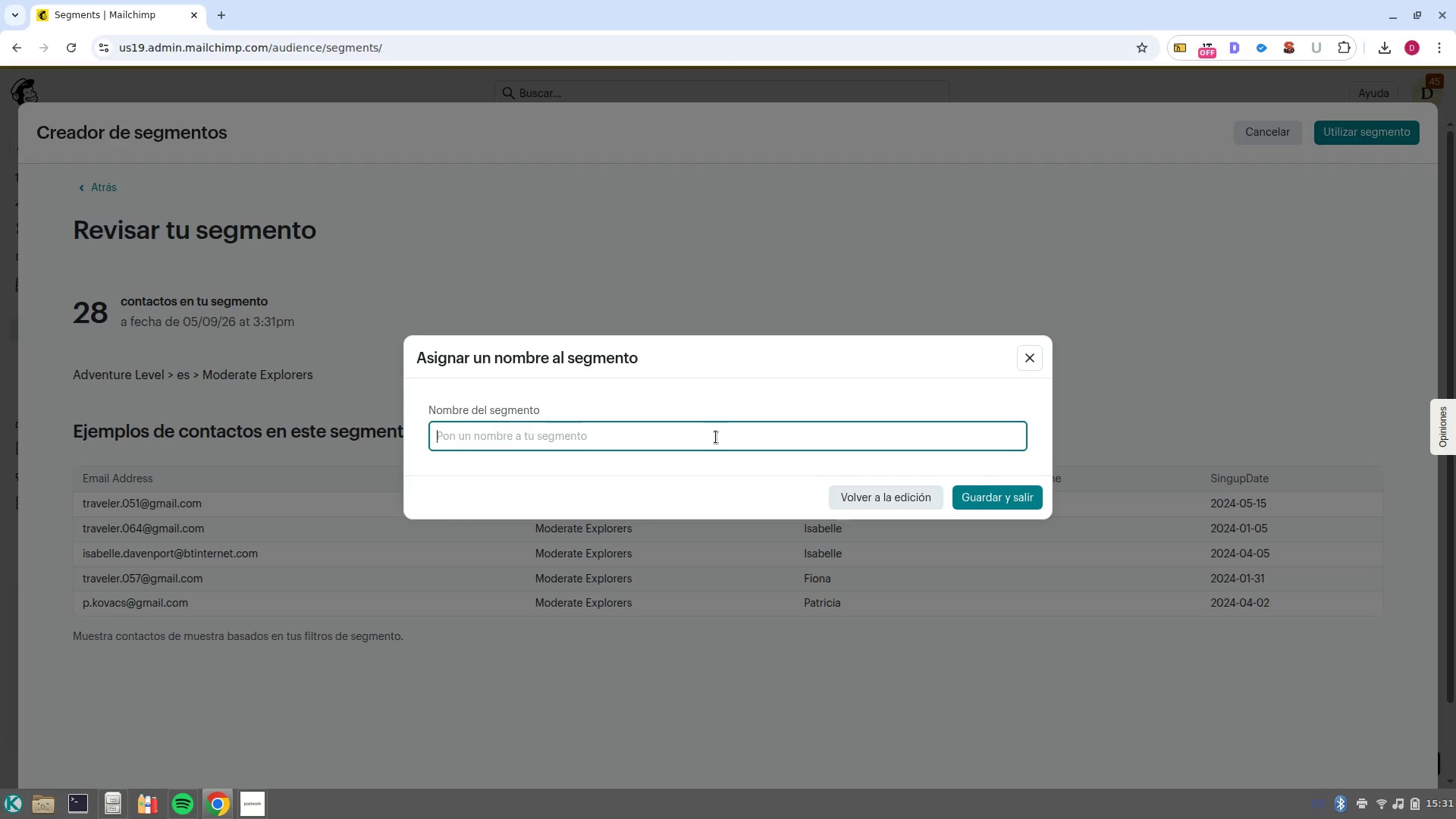 
key(Control+V)
 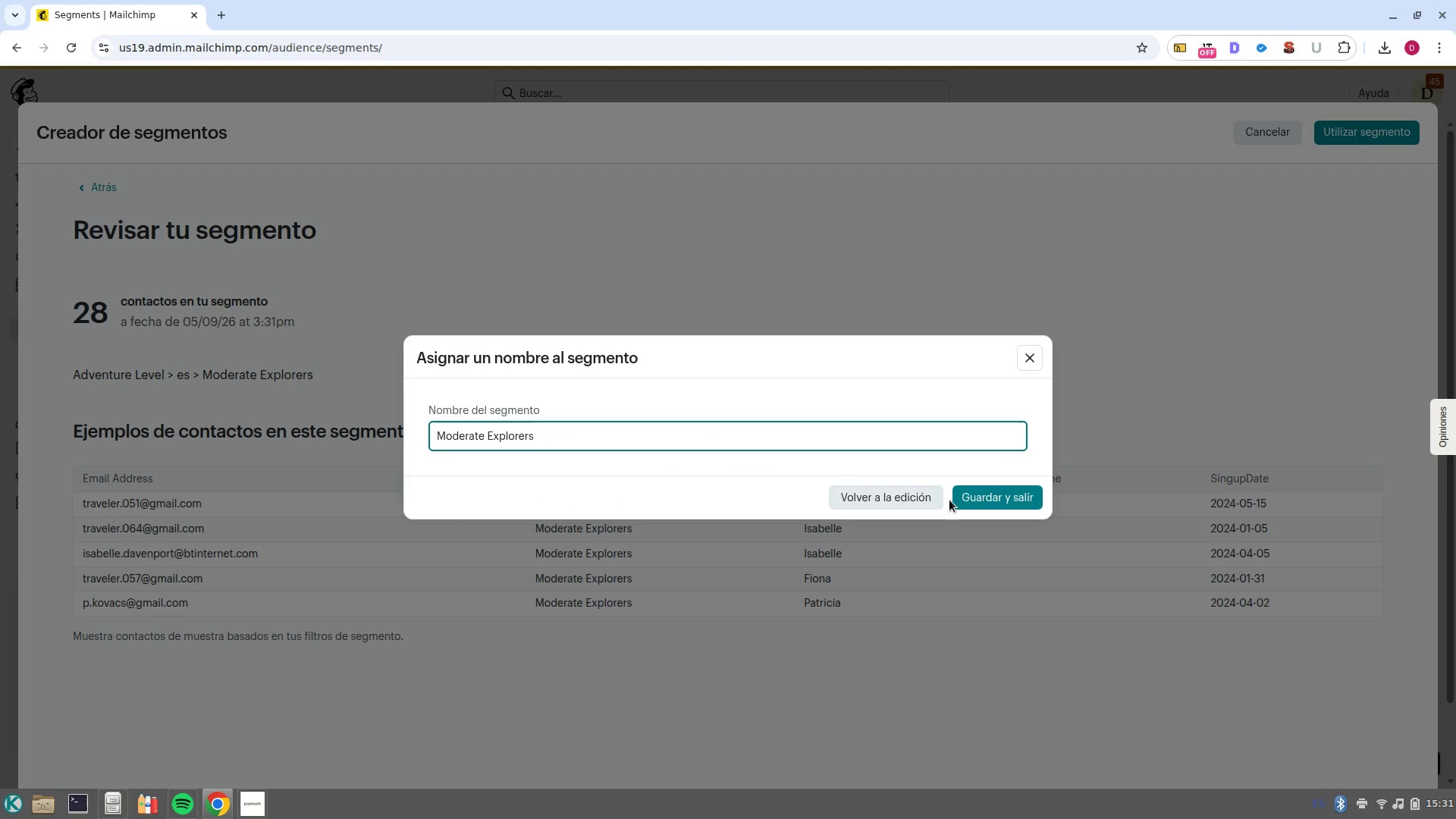 
left_click([960, 488])
 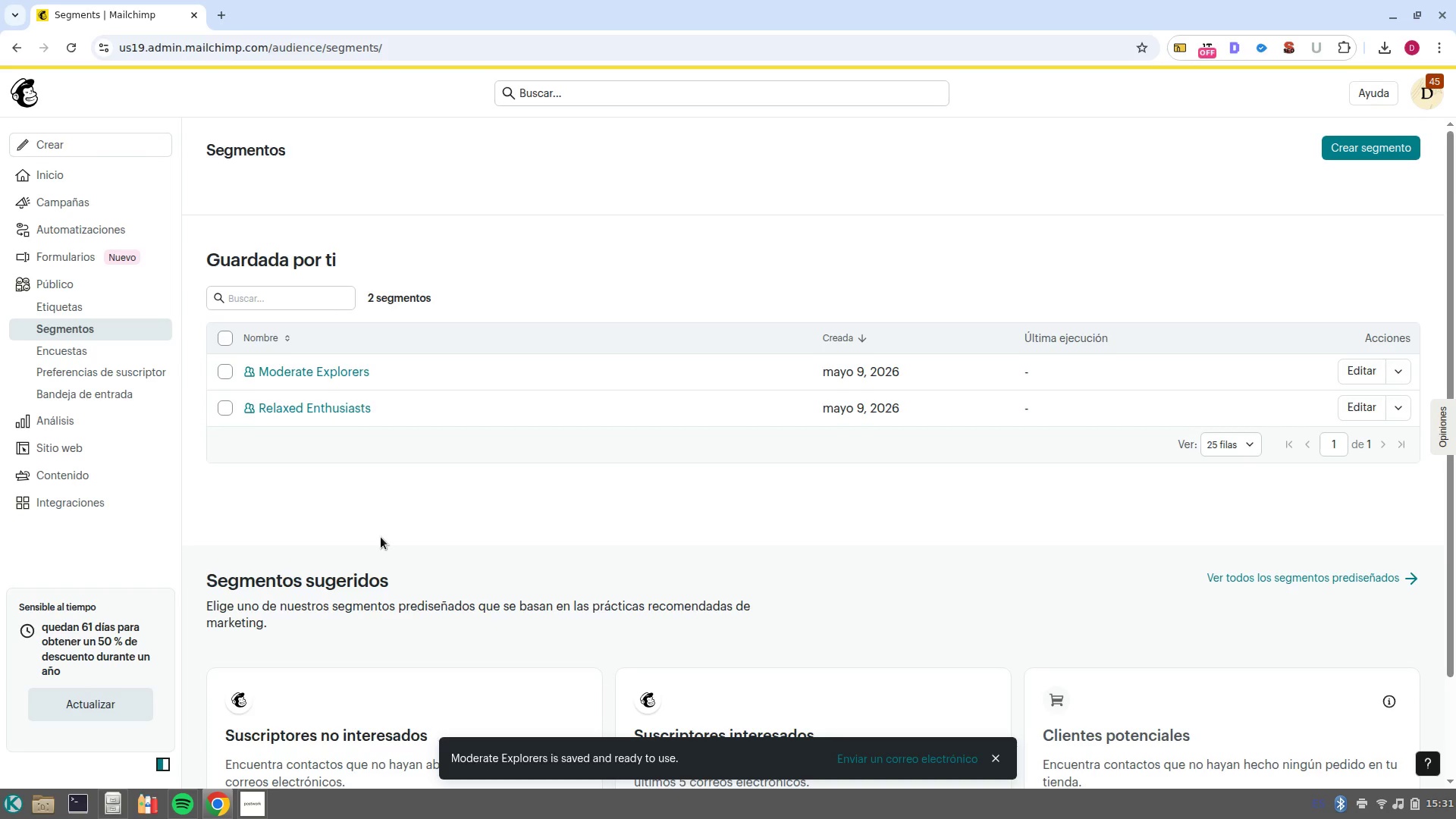 
wait(14.61)
 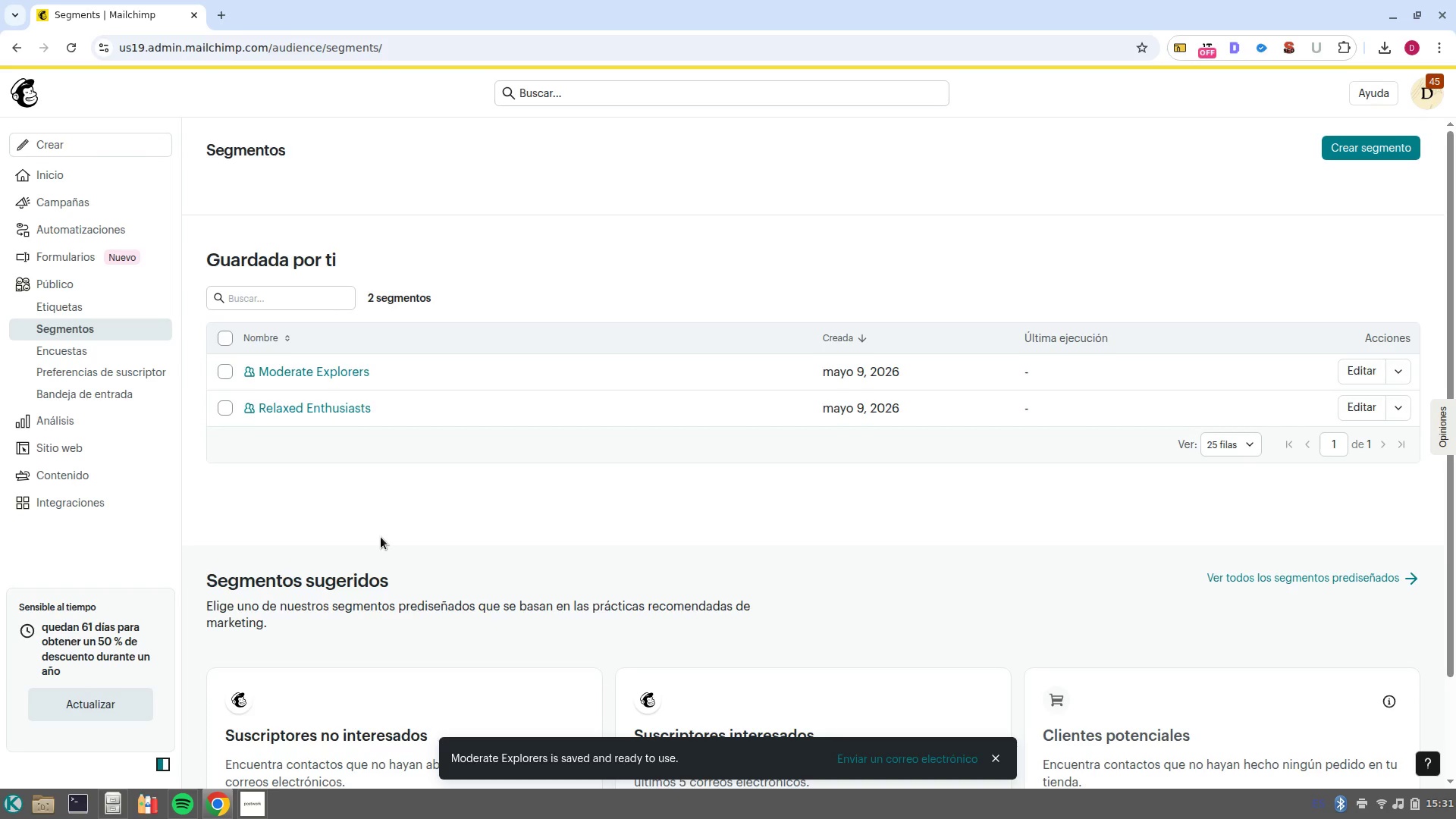 
left_click([1343, 143])
 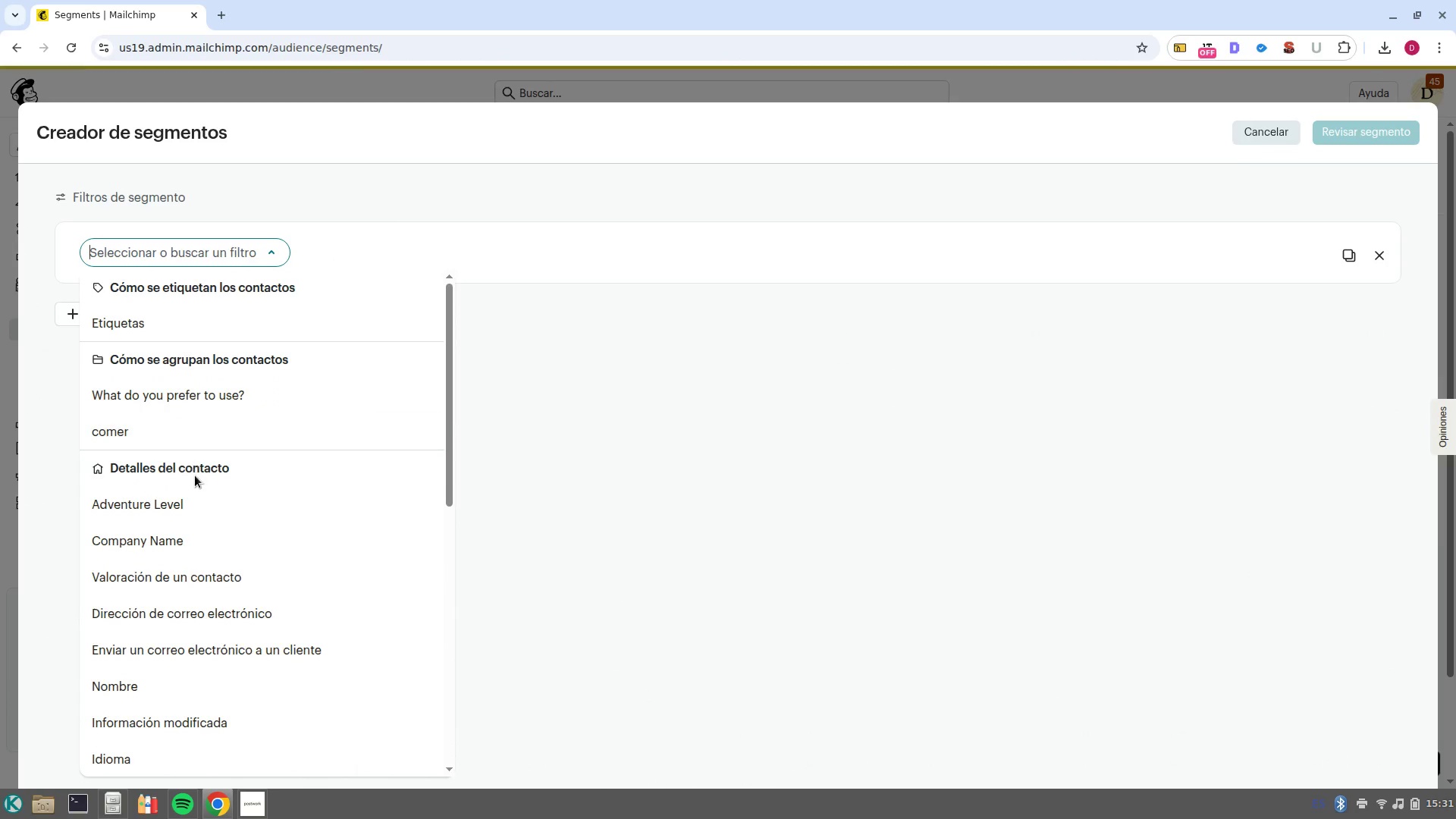 
left_click([196, 503])
 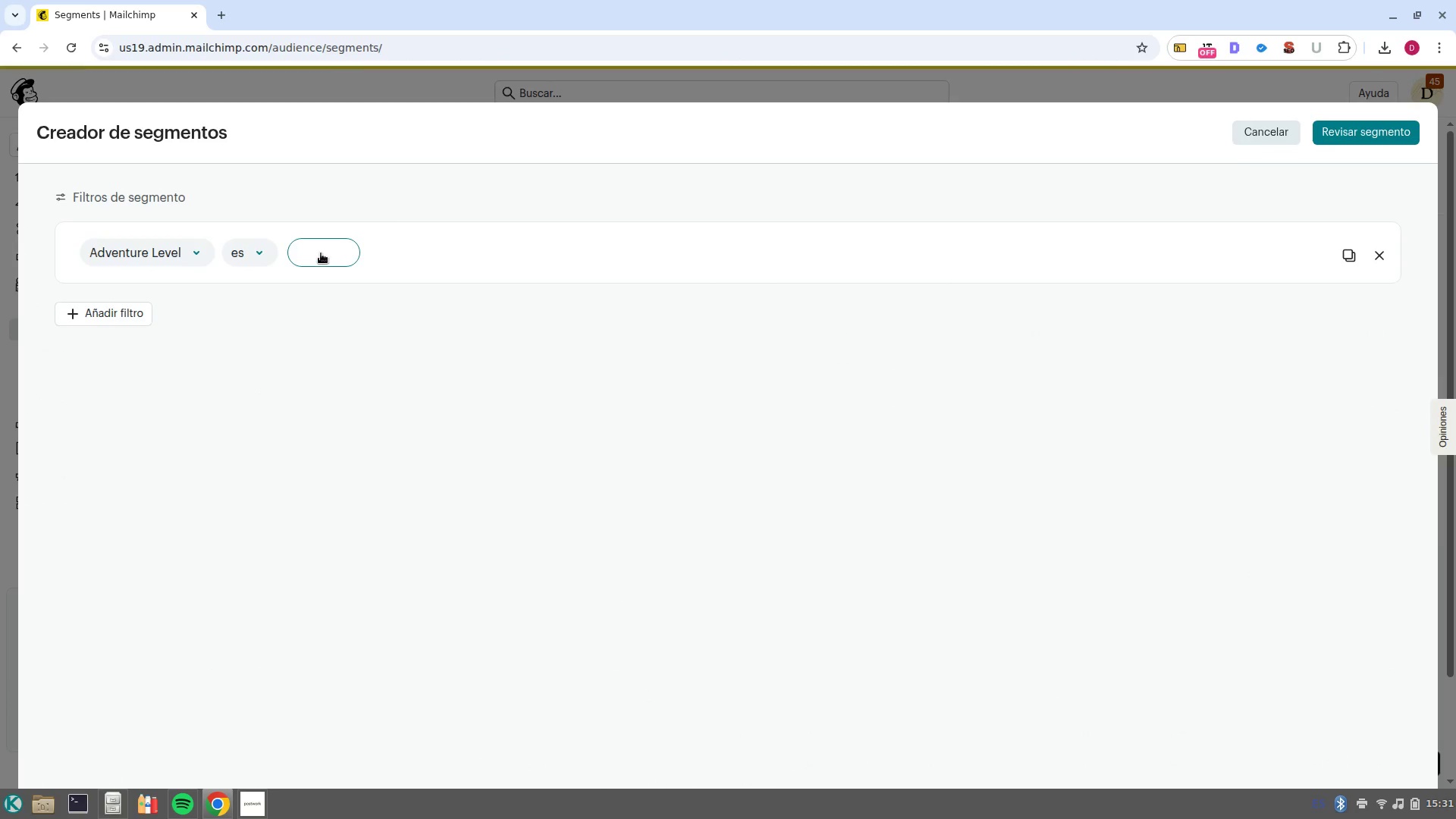 
left_click([321, 253])
 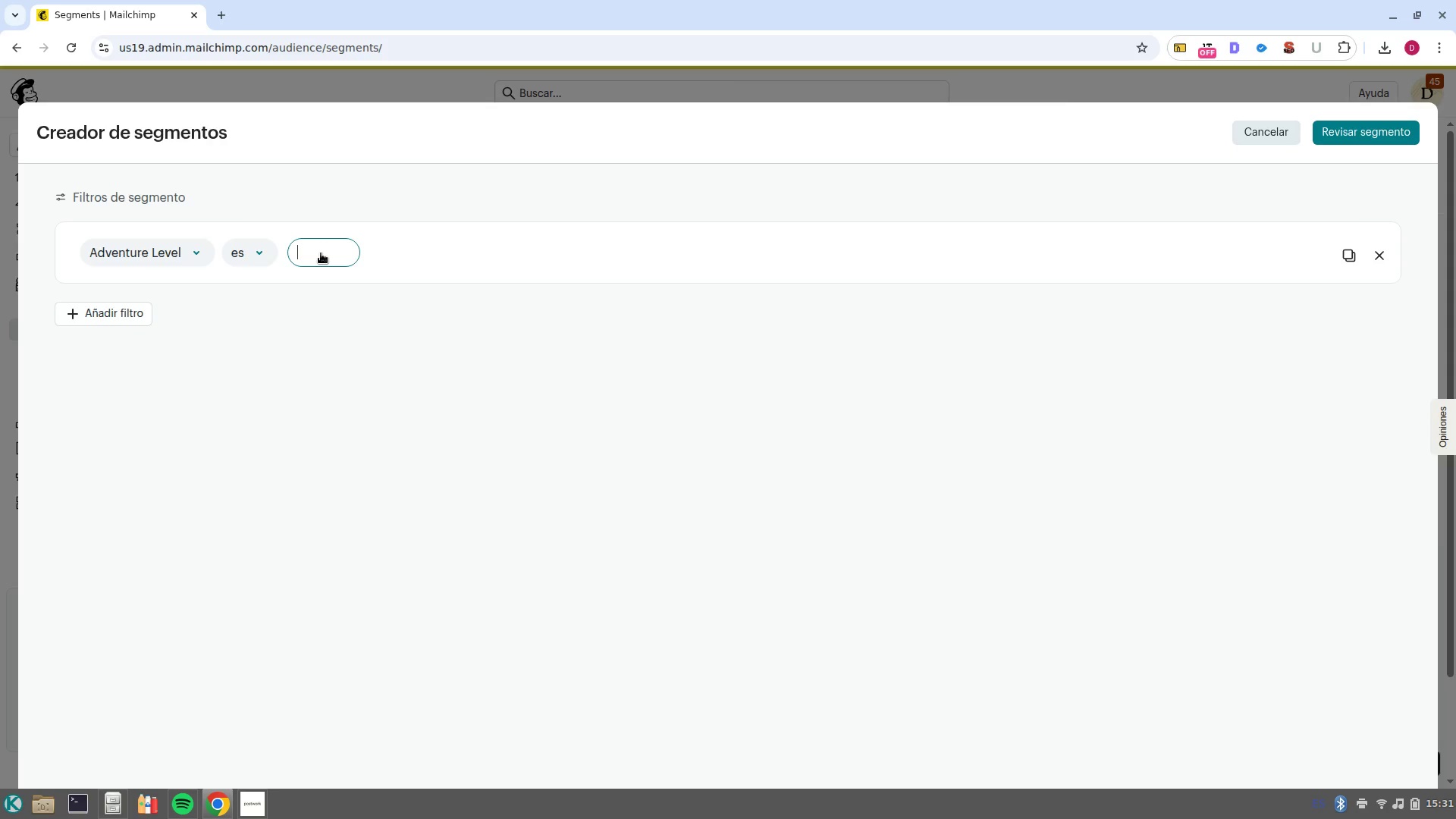 
type(Extrew)
key(Backspace)
type(me D)
key(Backspace)
type(Adventurers)
 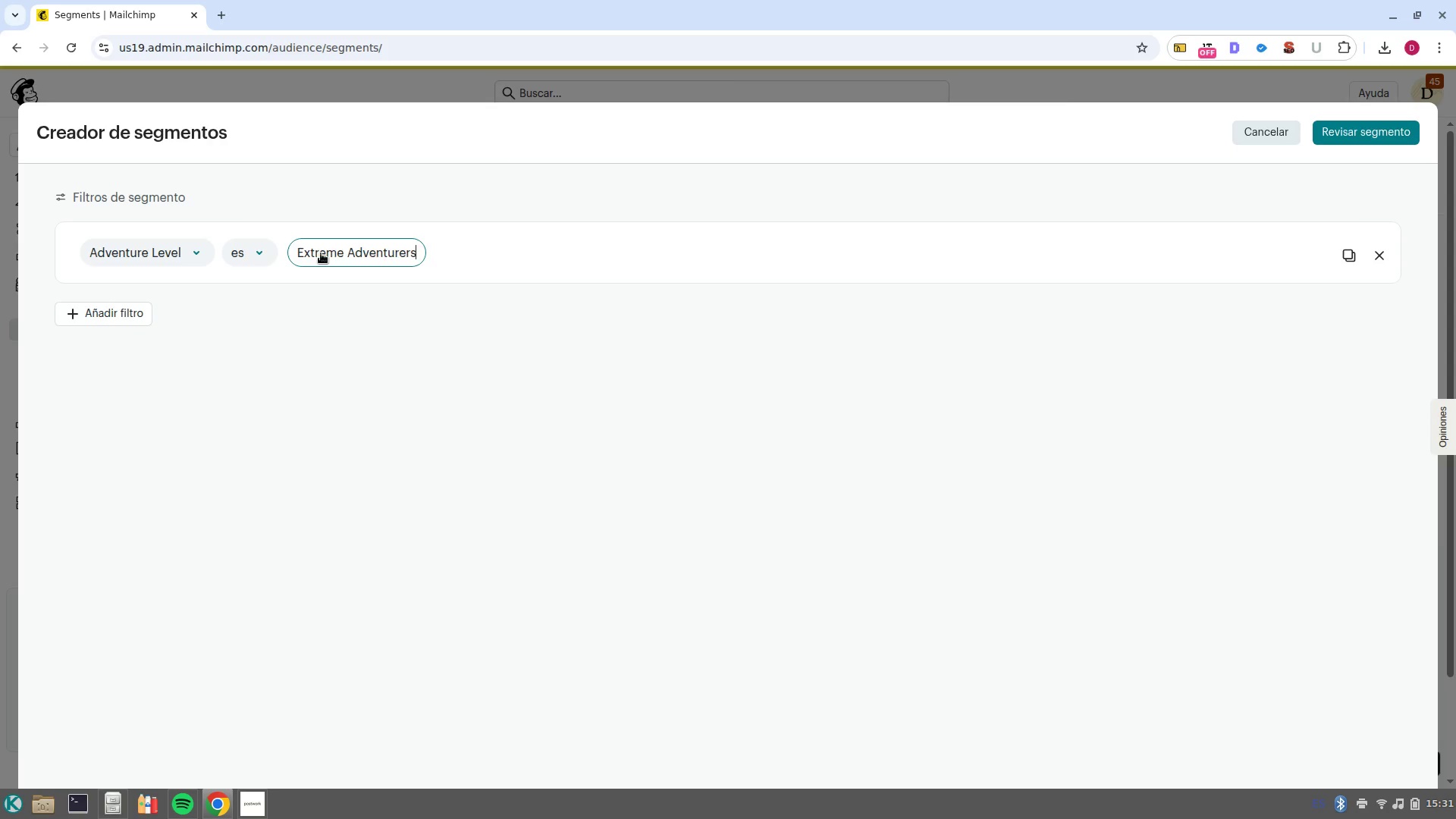 
left_click([1385, 129])
 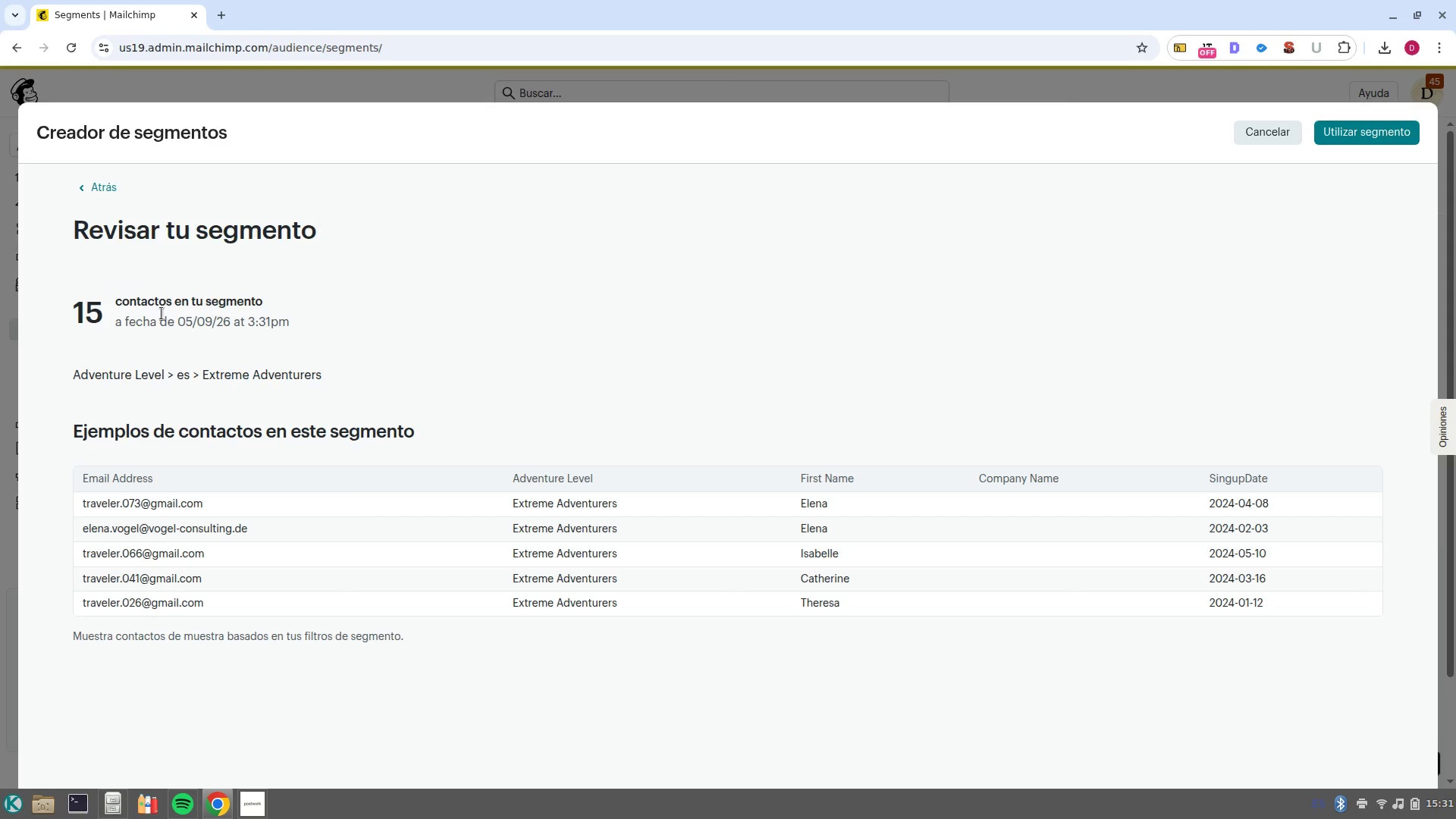 
left_click_drag(start_coordinate=[504, 507], to_coordinate=[704, 505])
 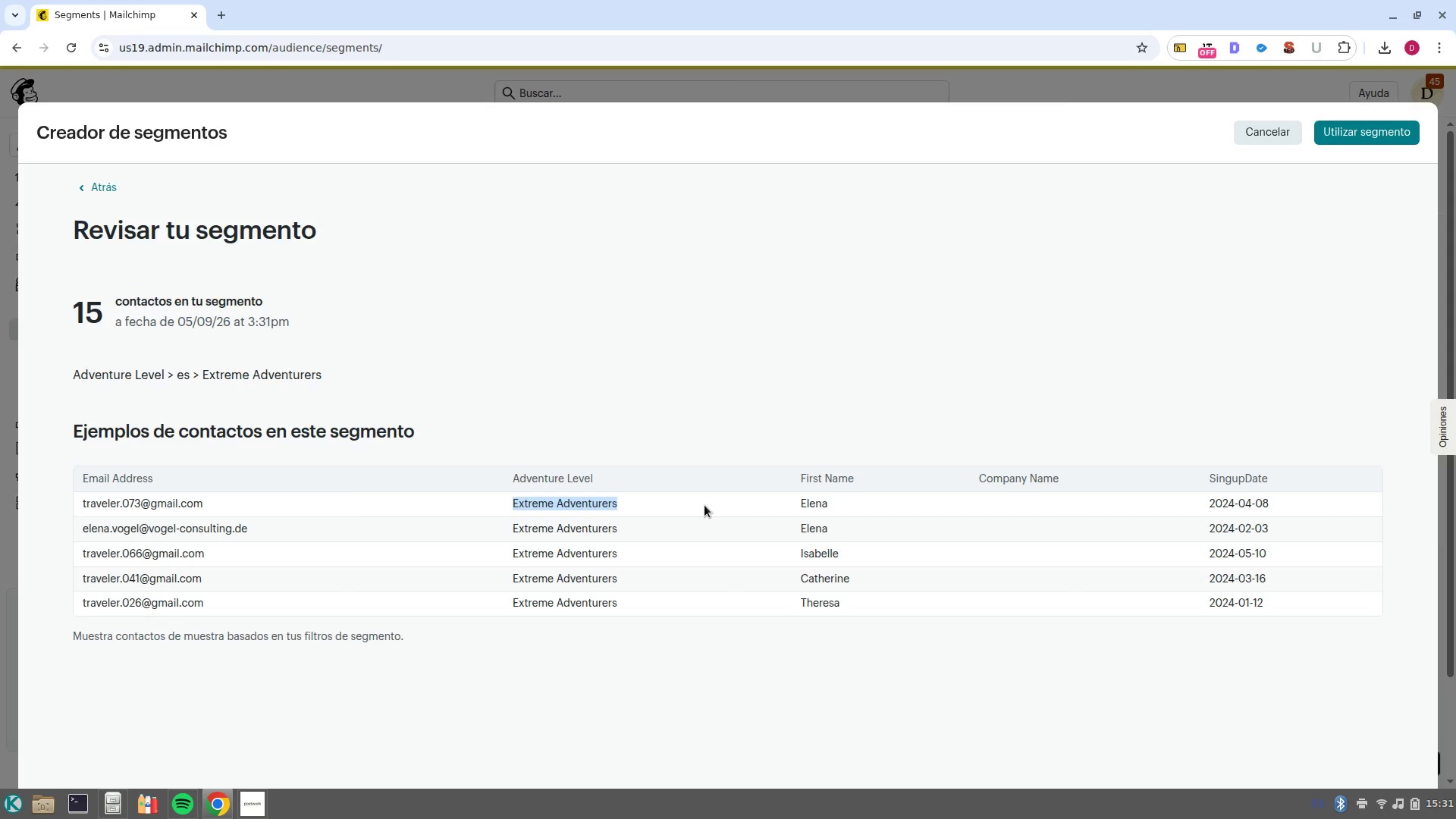 
key(Control+C)
 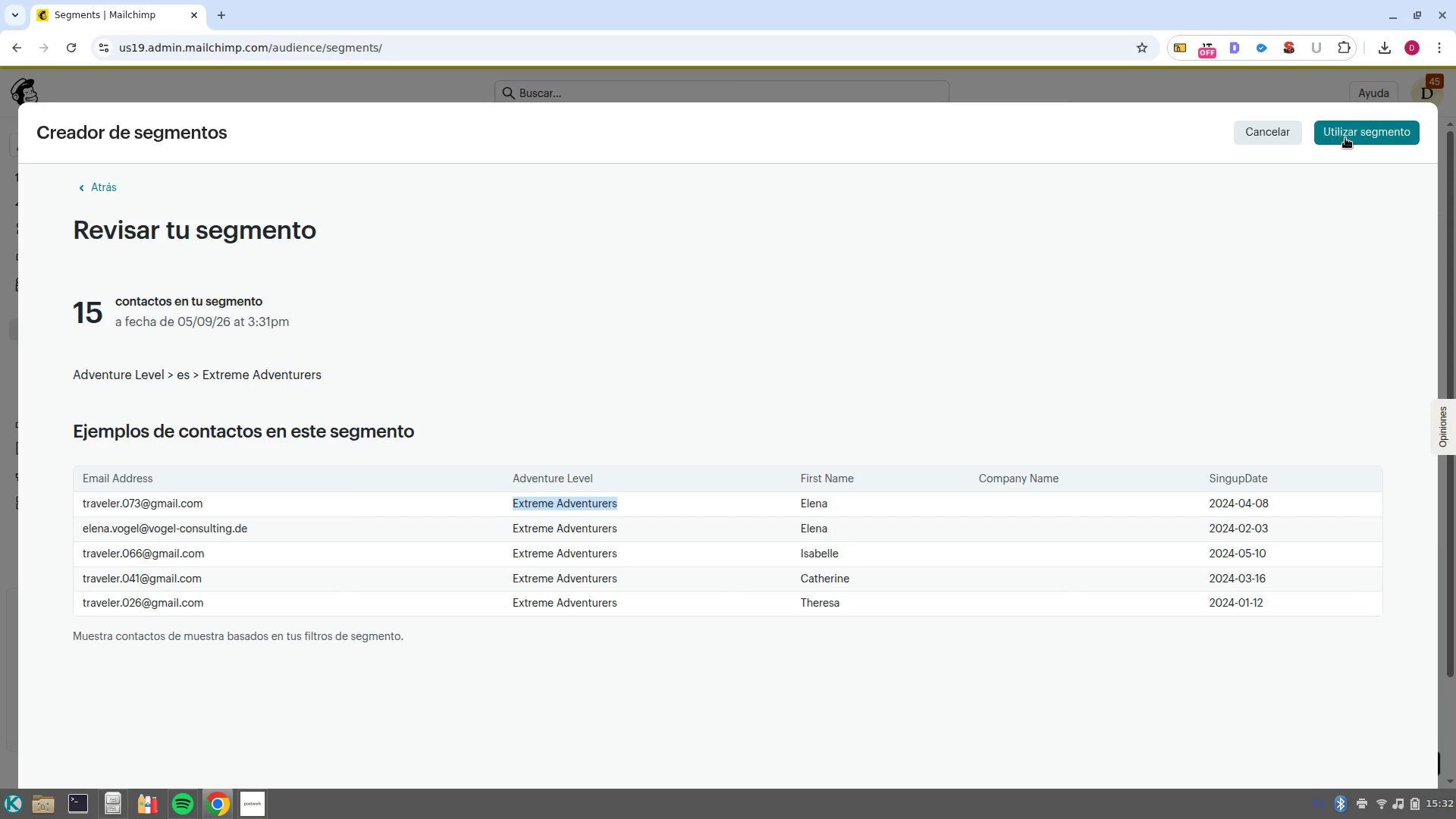 
left_click([1354, 132])
 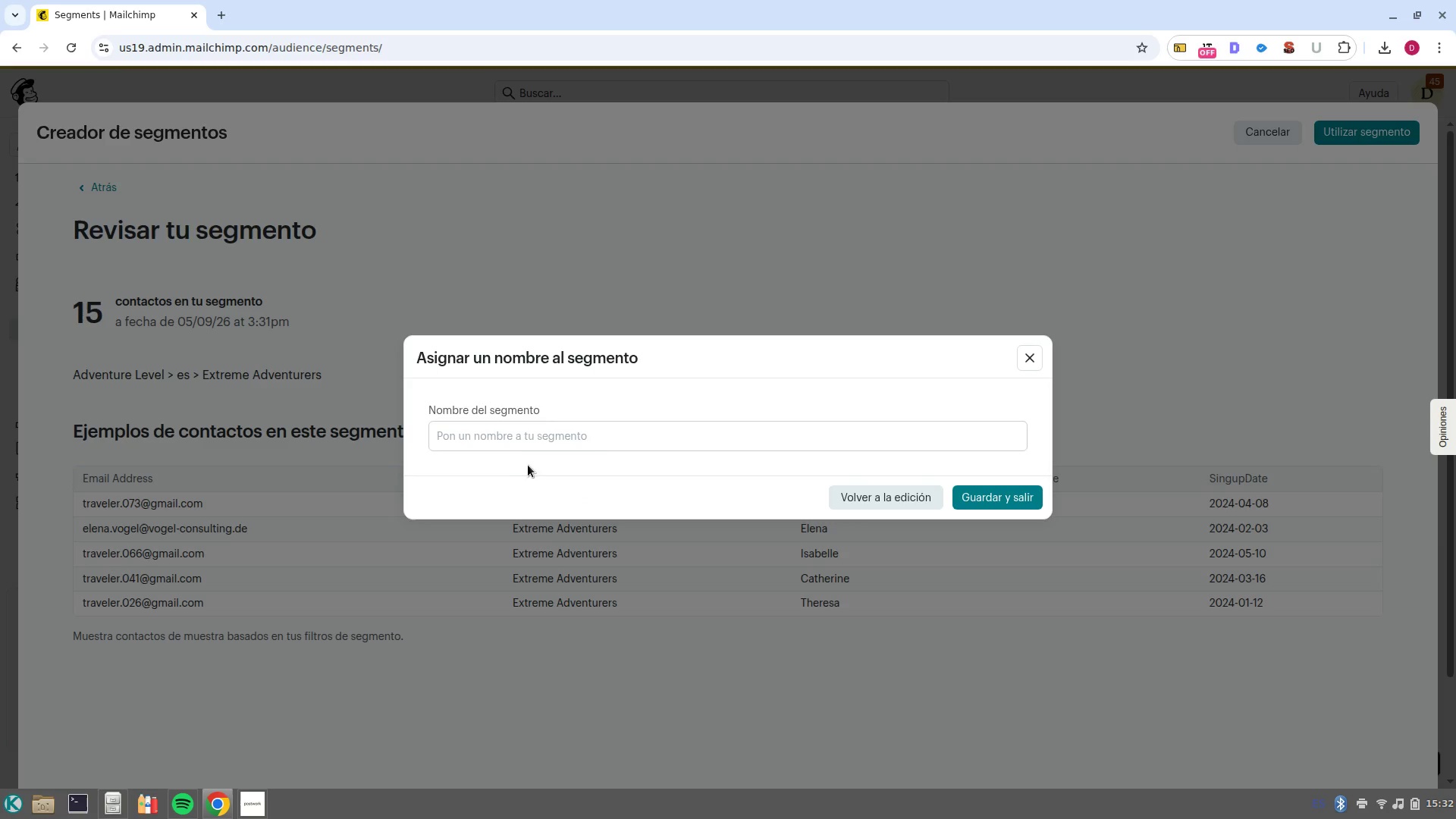 
left_click([530, 422])
 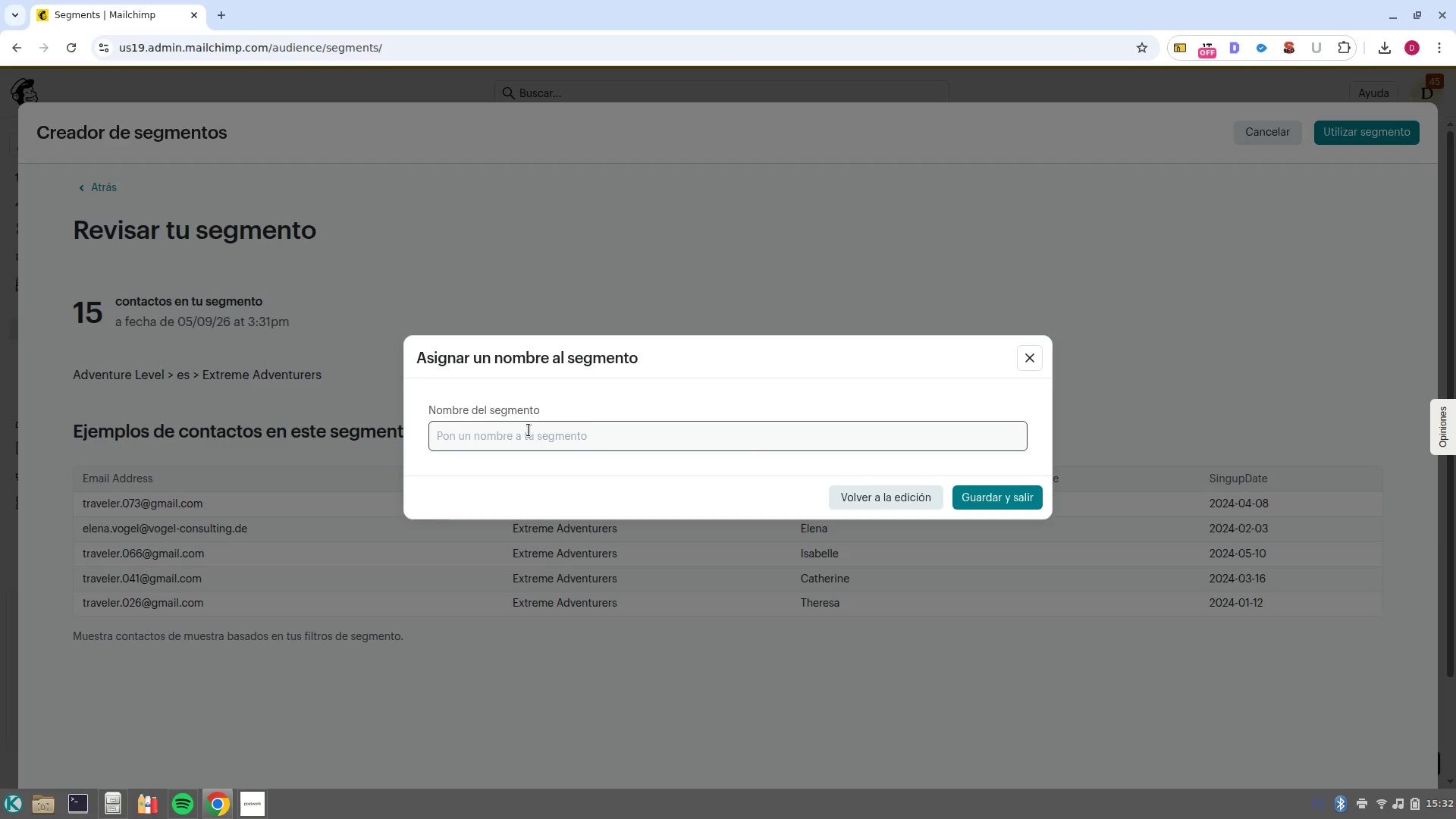 
left_click([529, 430])
 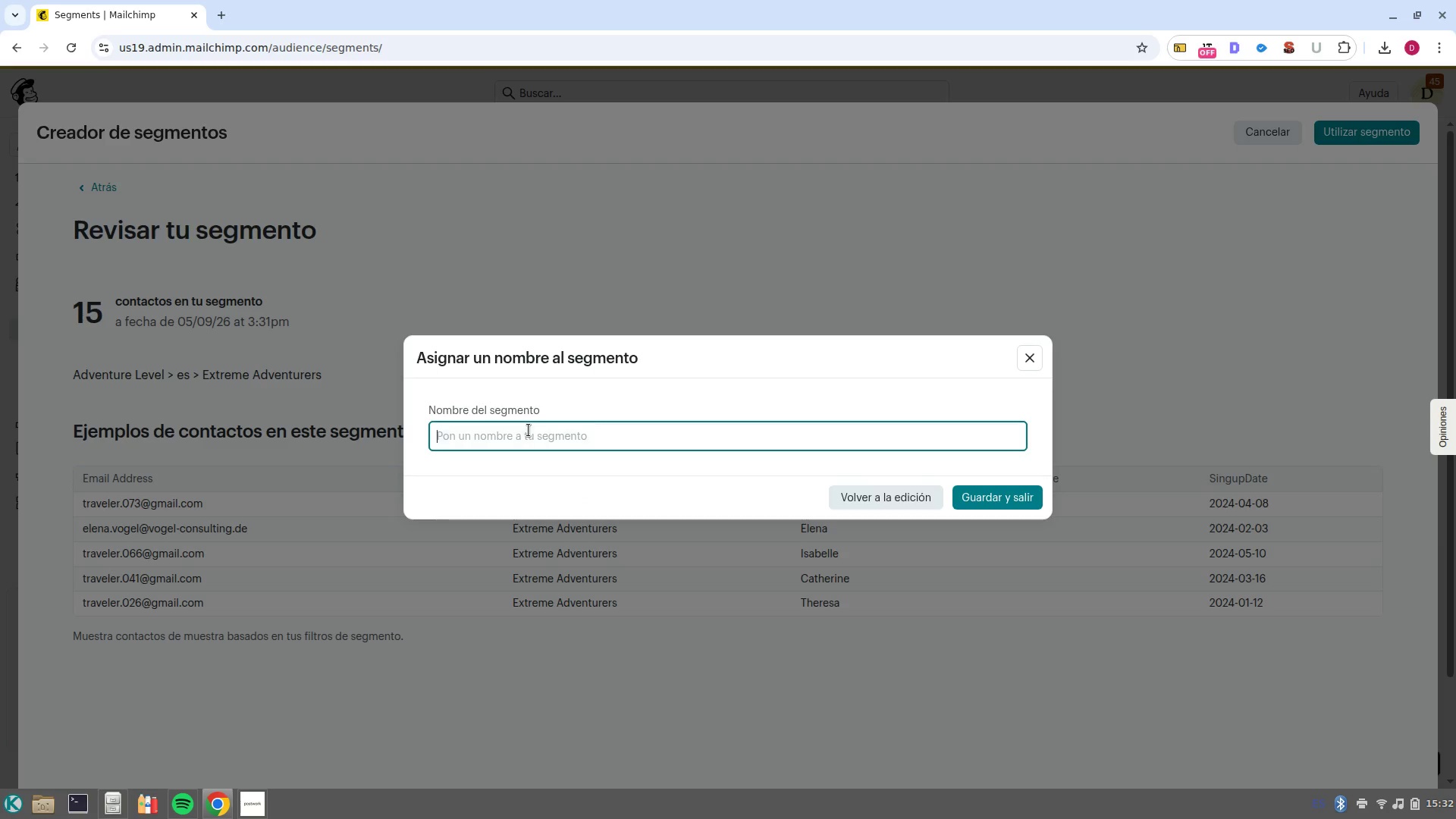 
key(Control+V)
 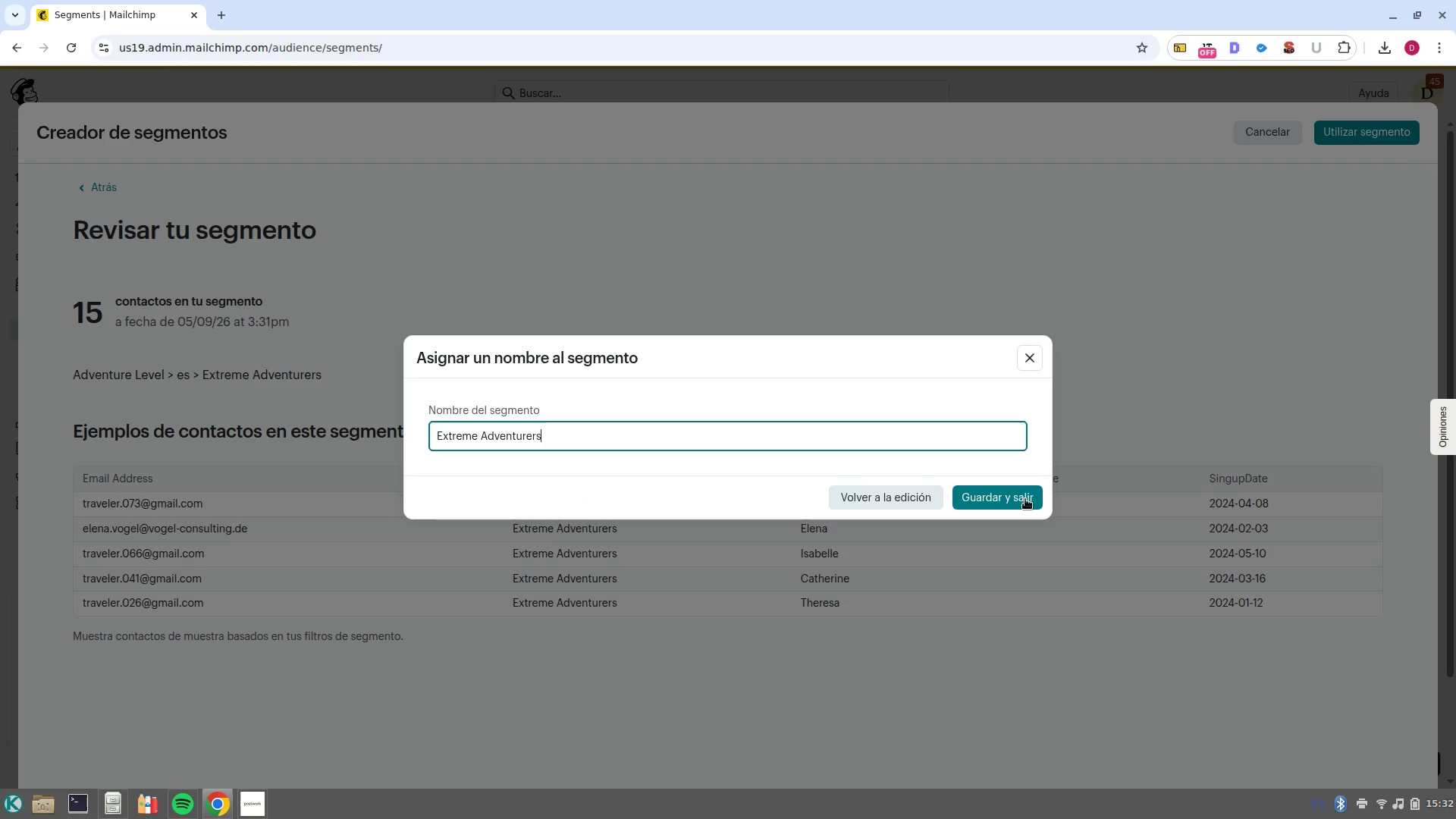 
left_click([1028, 493])
 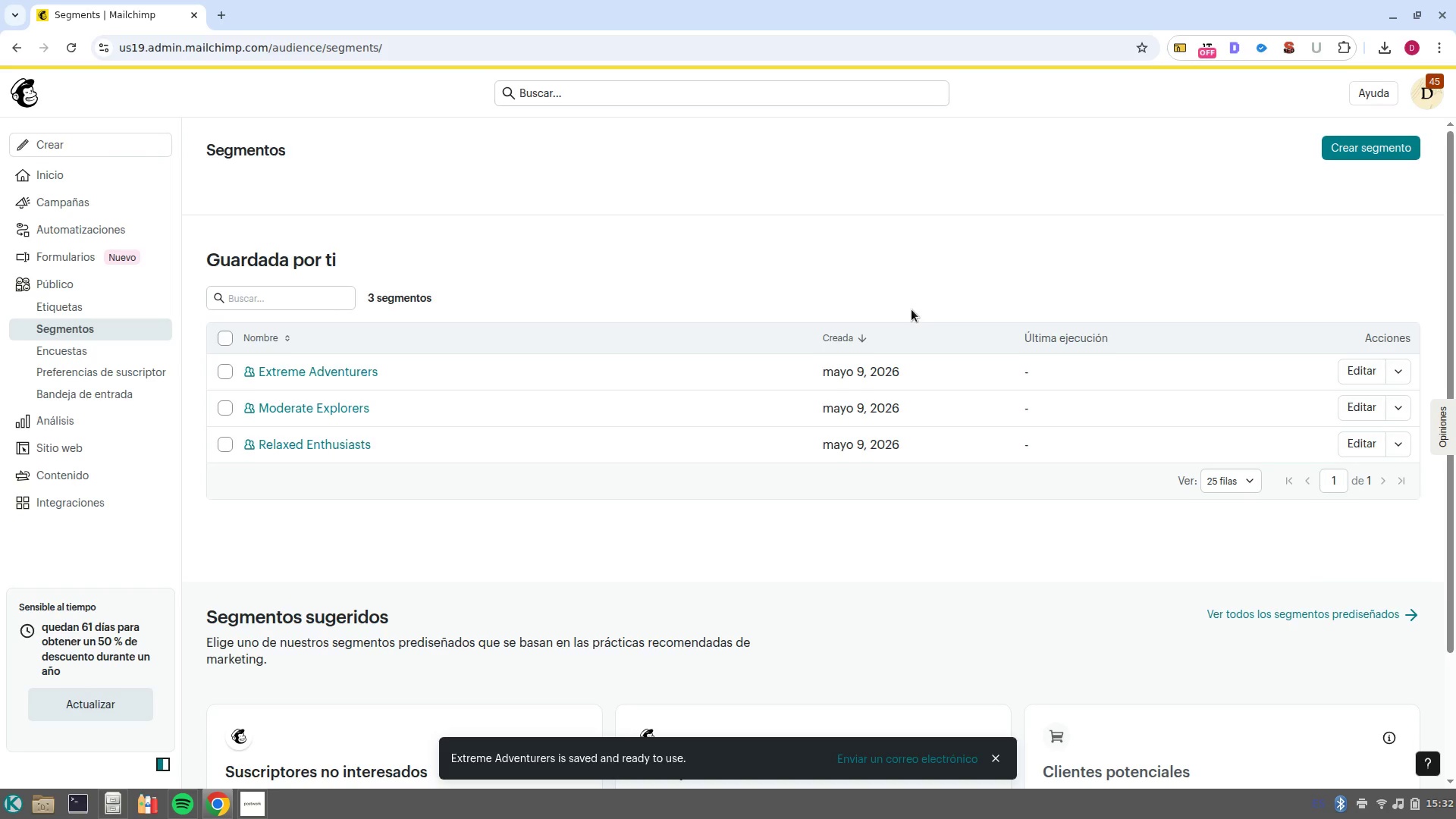 
wait(18.73)
 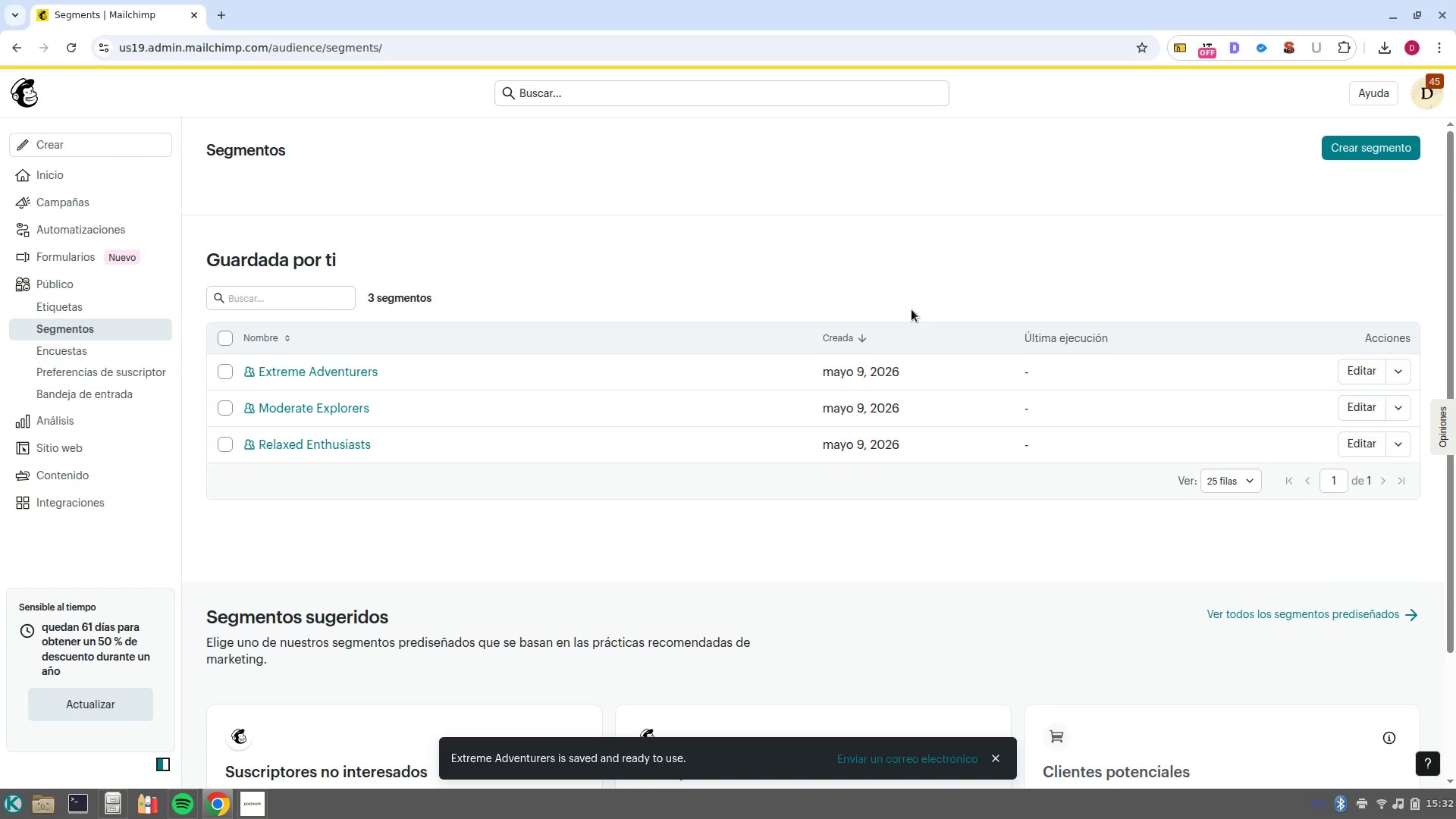 
left_click([245, 730])